 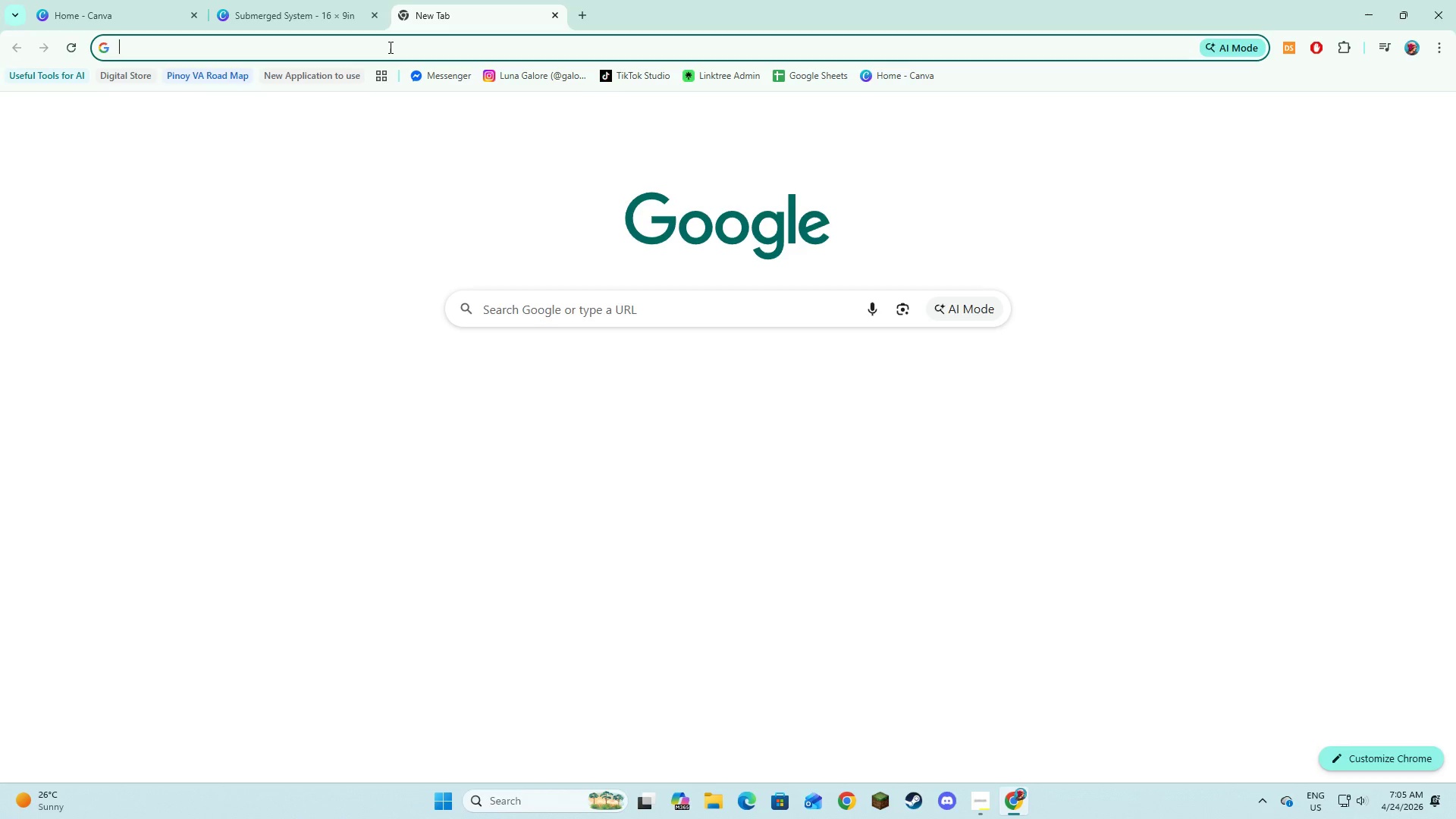 
left_click([388, 51])
 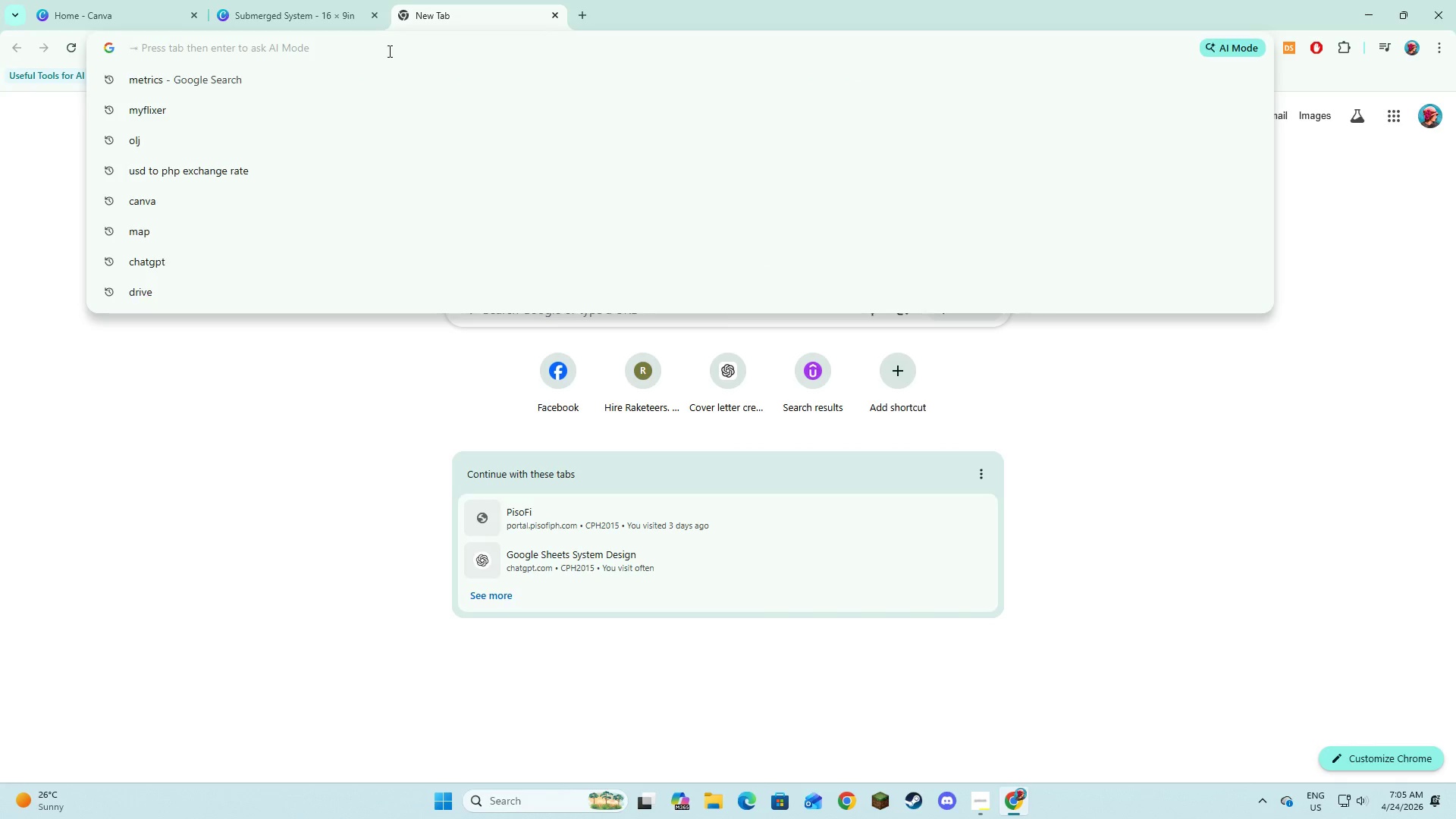 
type(metric card)
 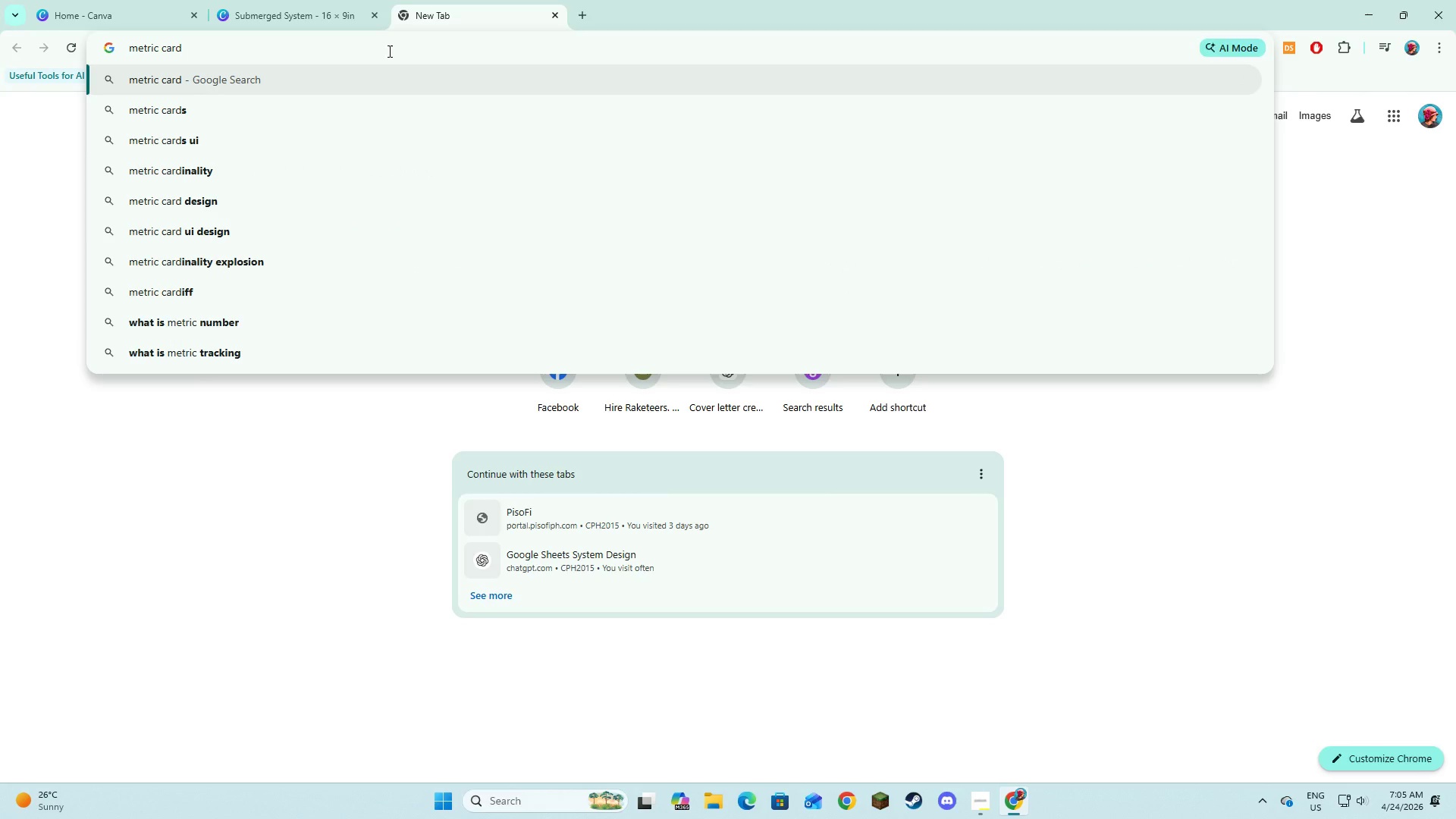 
key(Enter)
 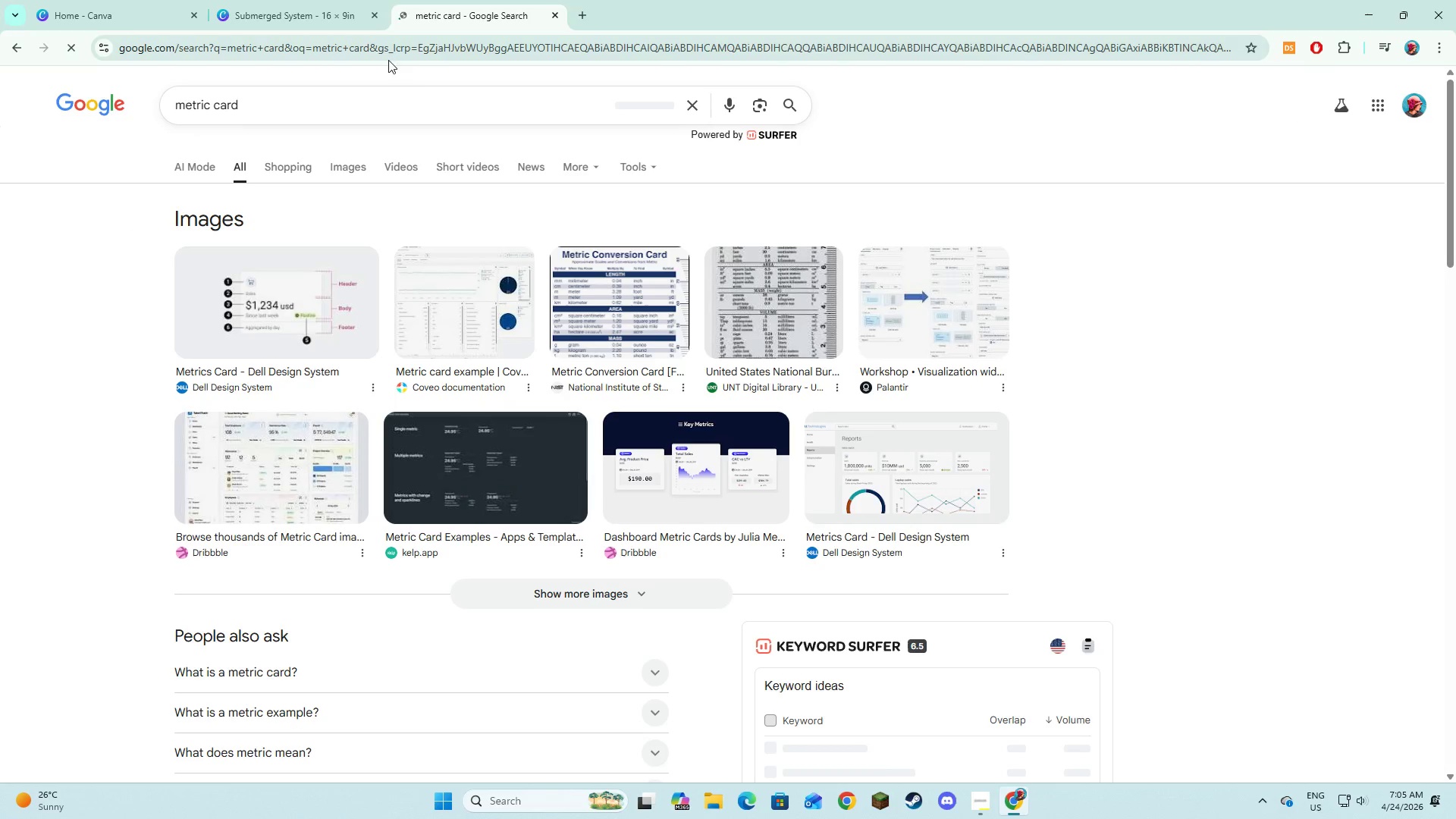 
mouse_move([584, 221])
 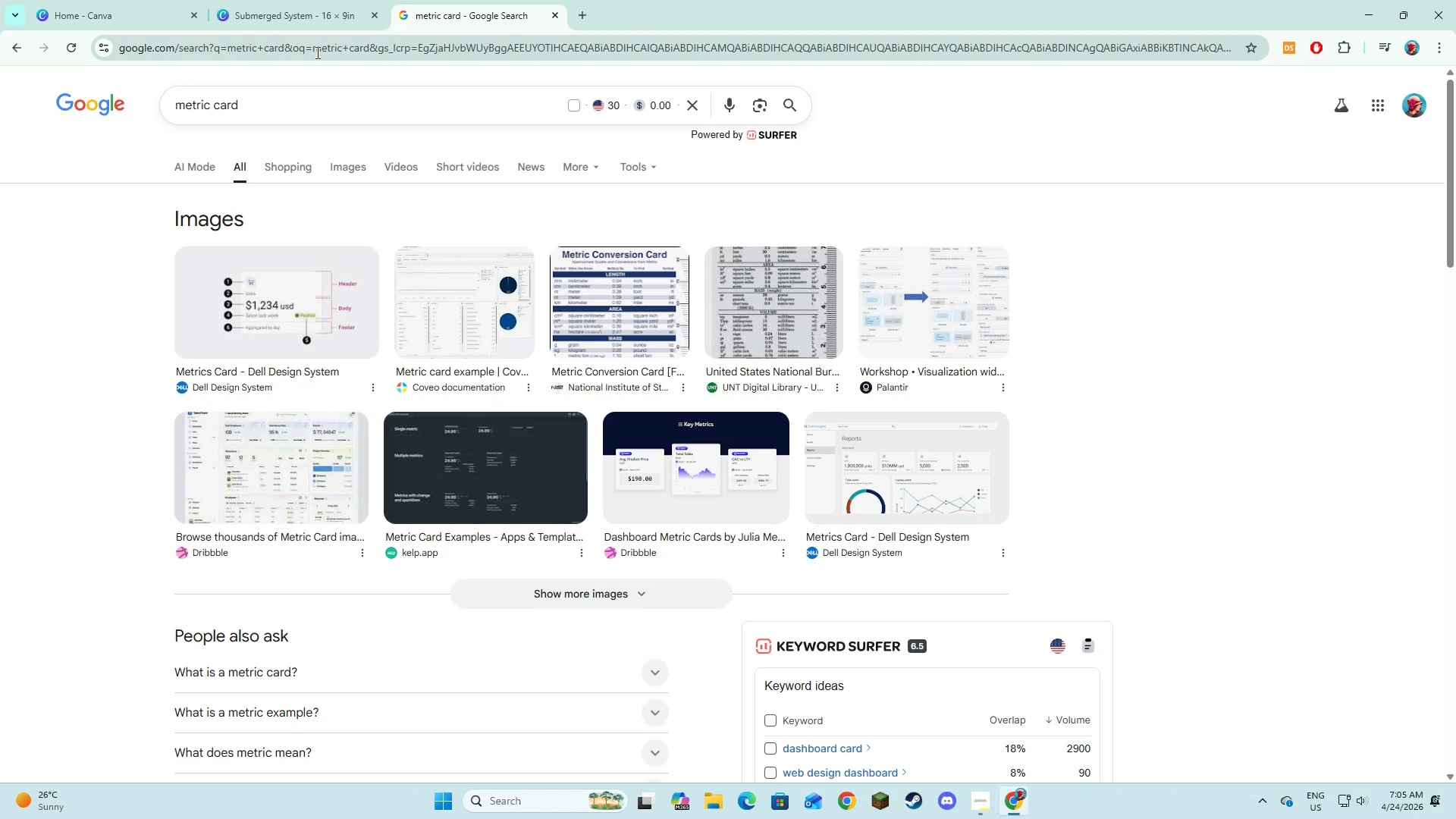 
left_click([304, 18])
 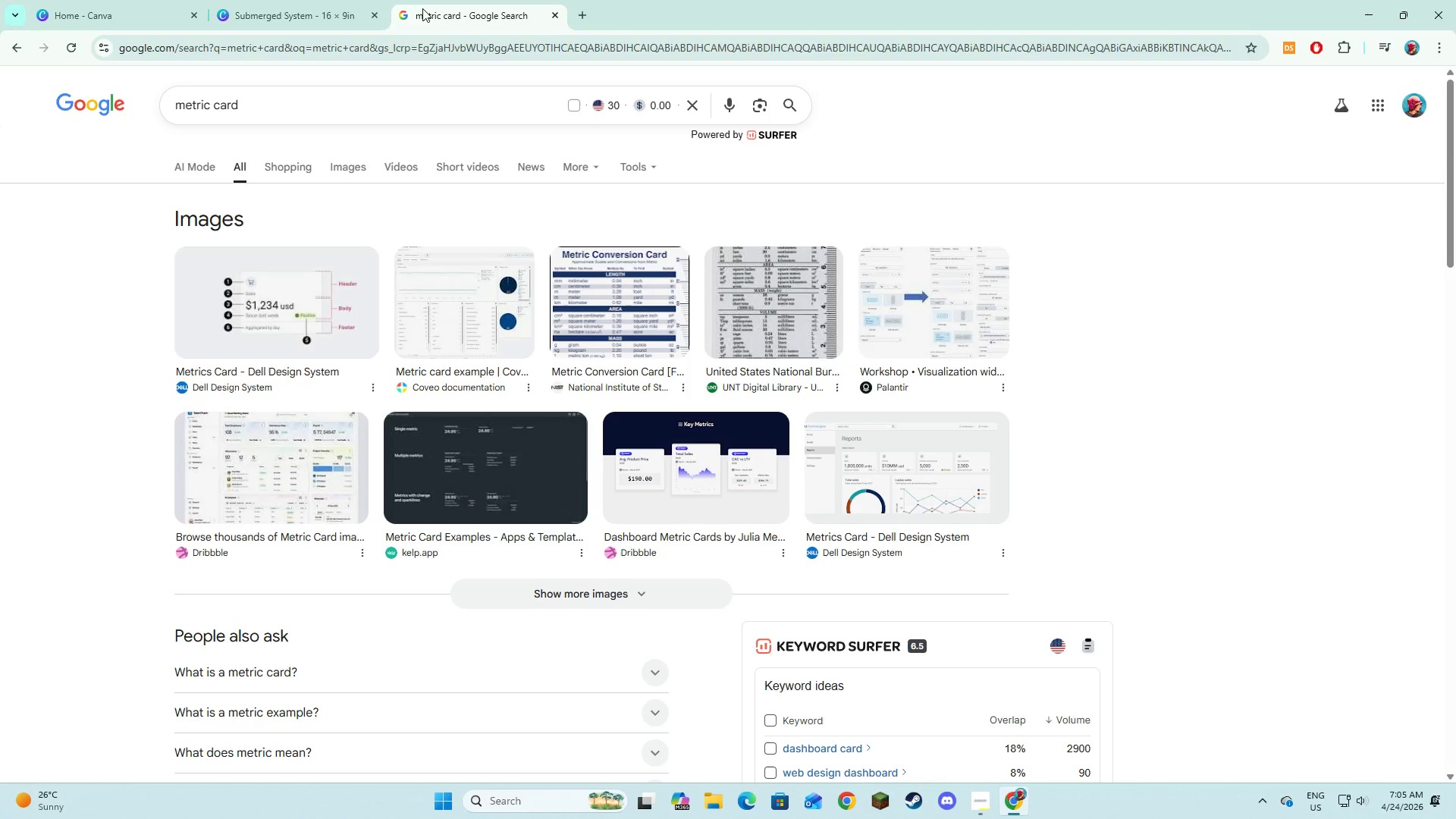 
left_click([422, 8])
 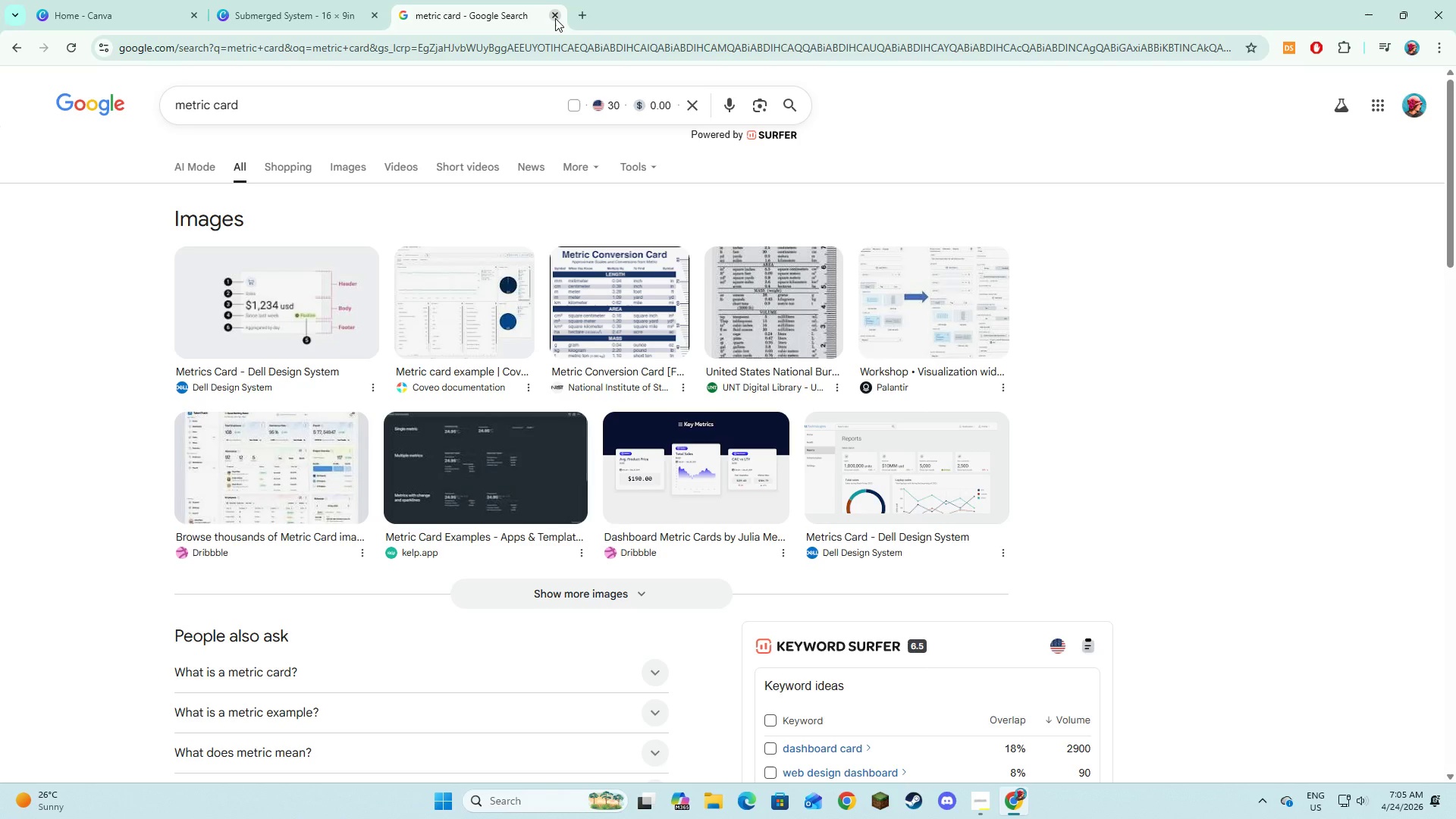 
left_click([555, 18])
 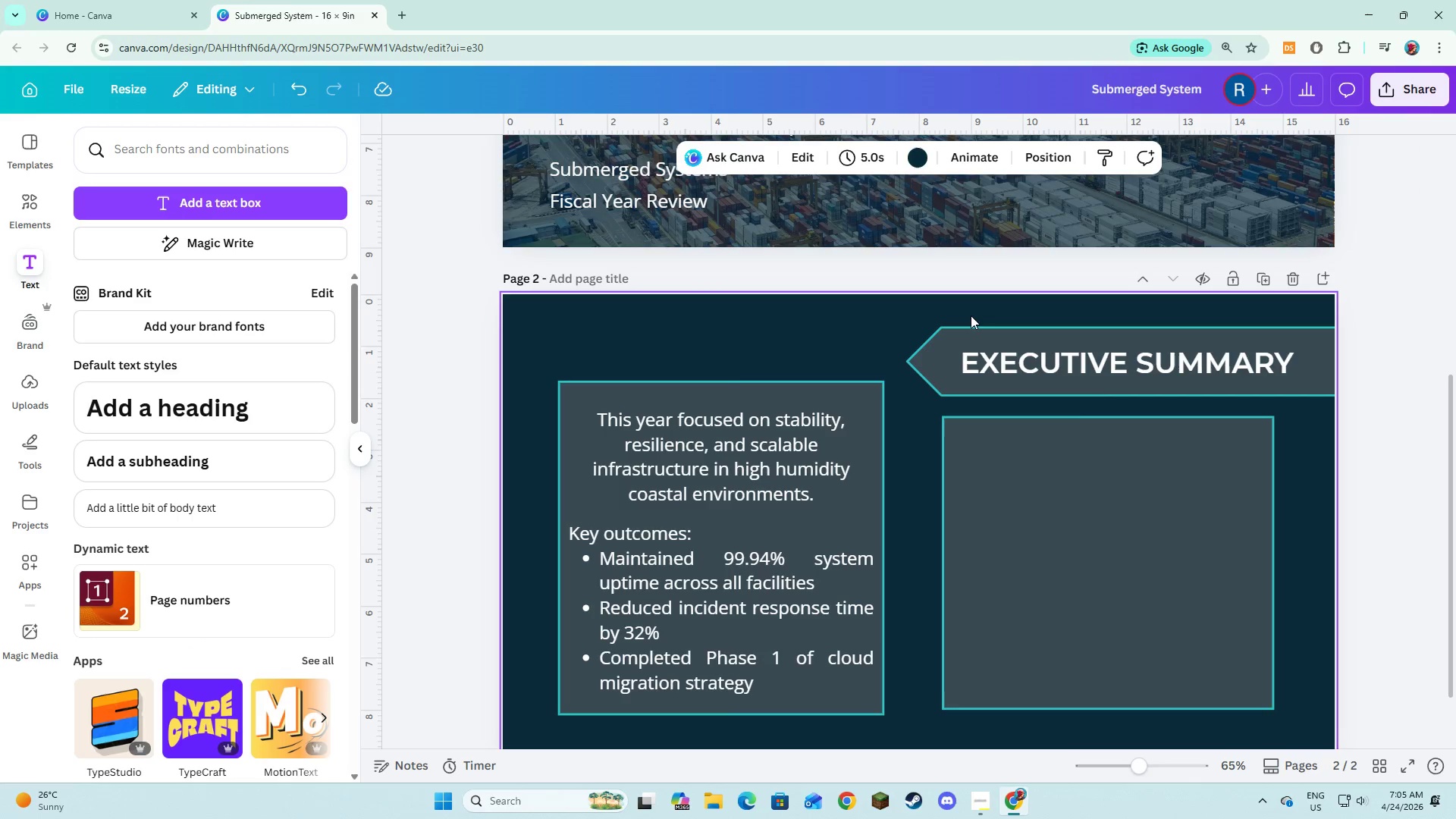 
left_click([1093, 479])
 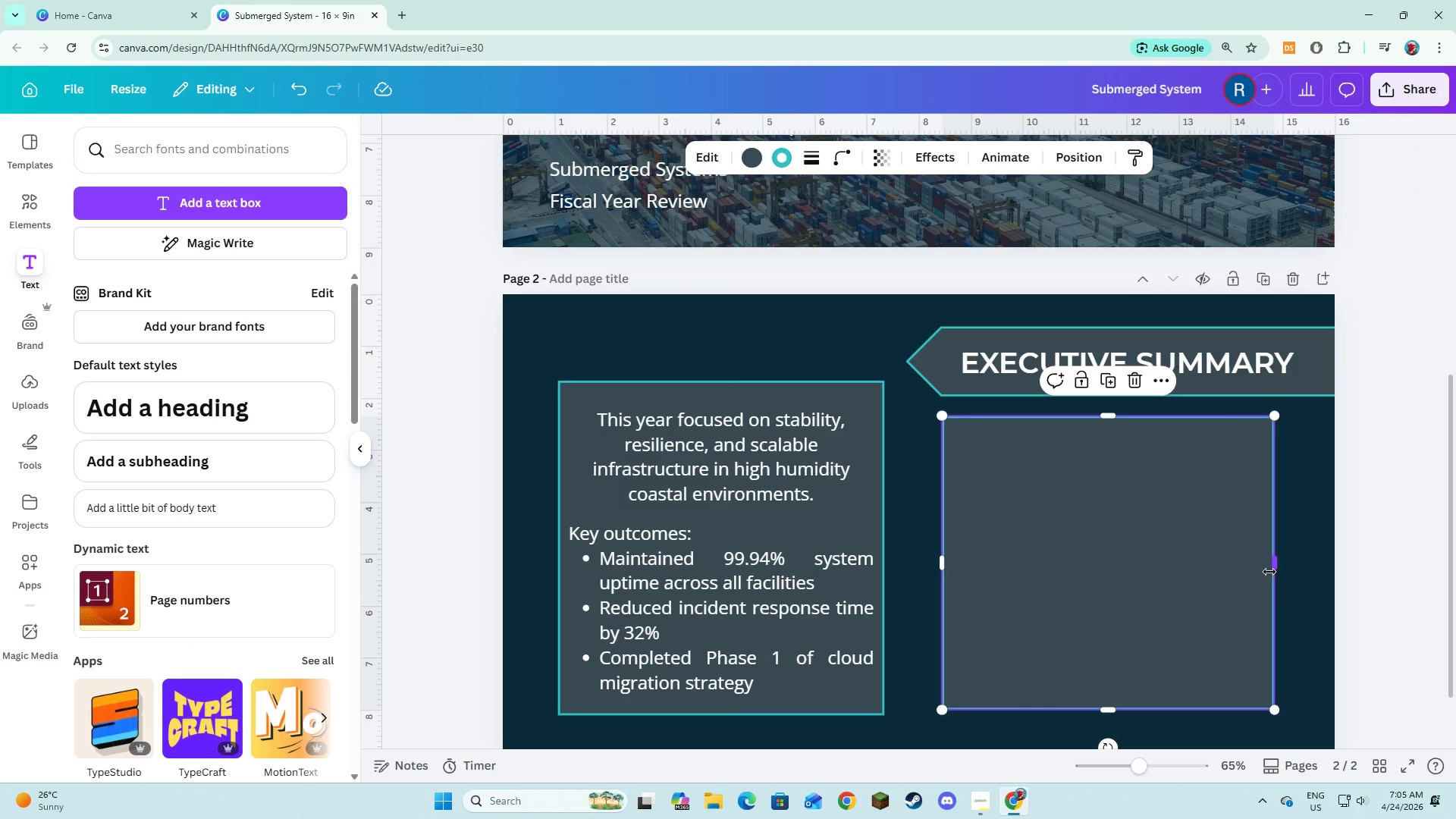 
wait(5.47)
 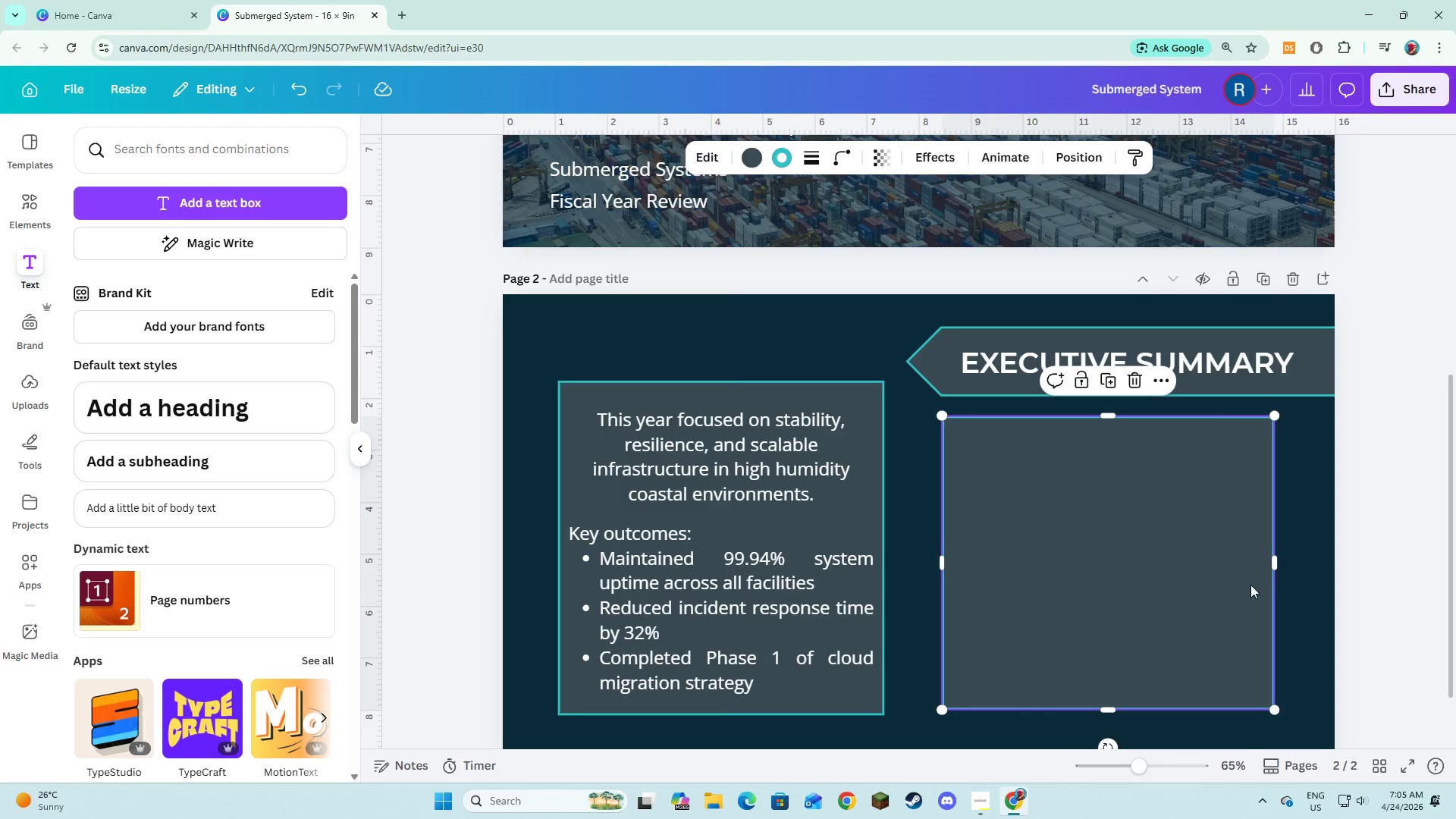 
left_click_drag(start_coordinate=[1276, 570], to_coordinate=[1188, 581])
 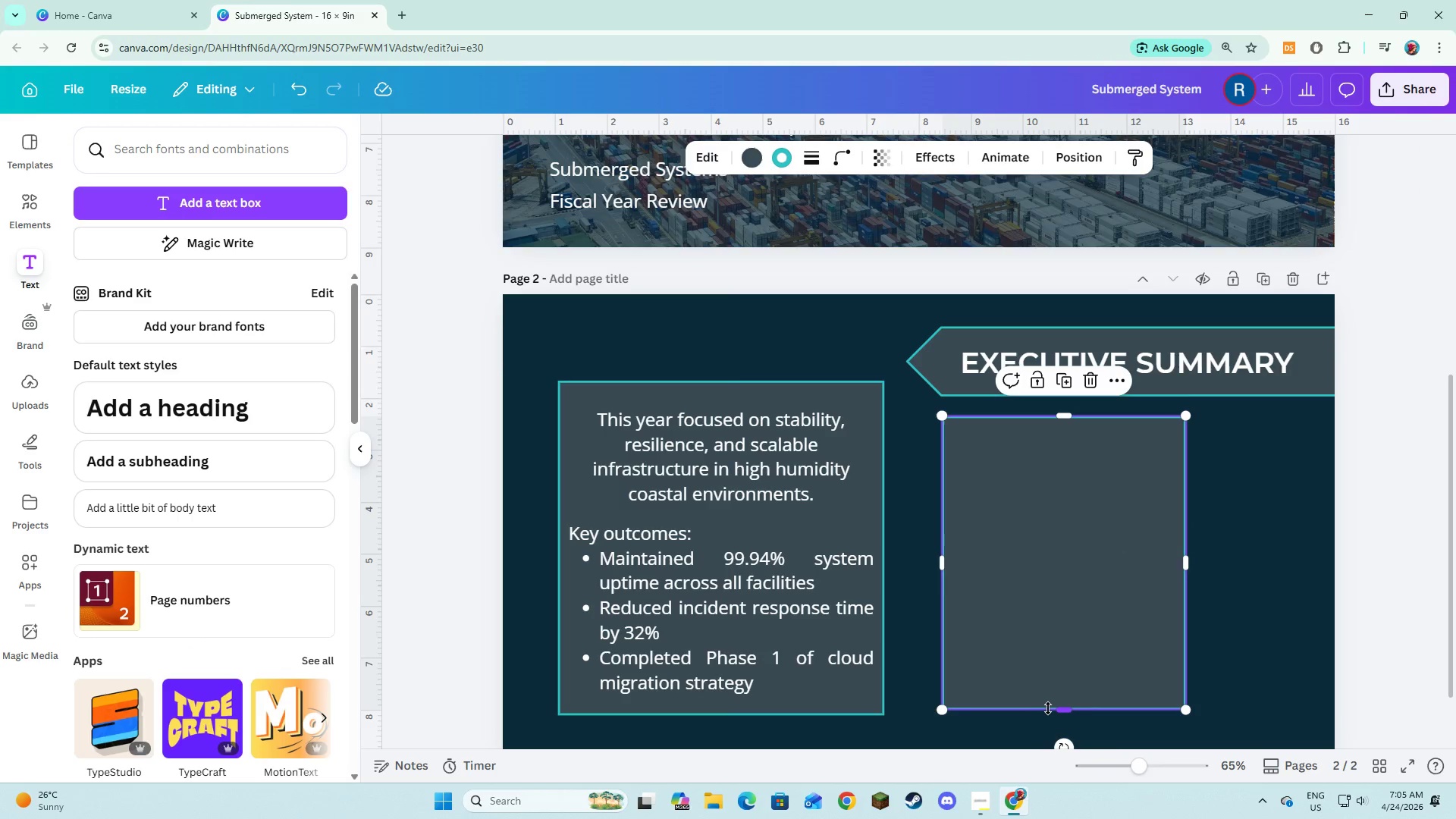 
left_click_drag(start_coordinate=[1050, 708], to_coordinate=[1056, 662])
 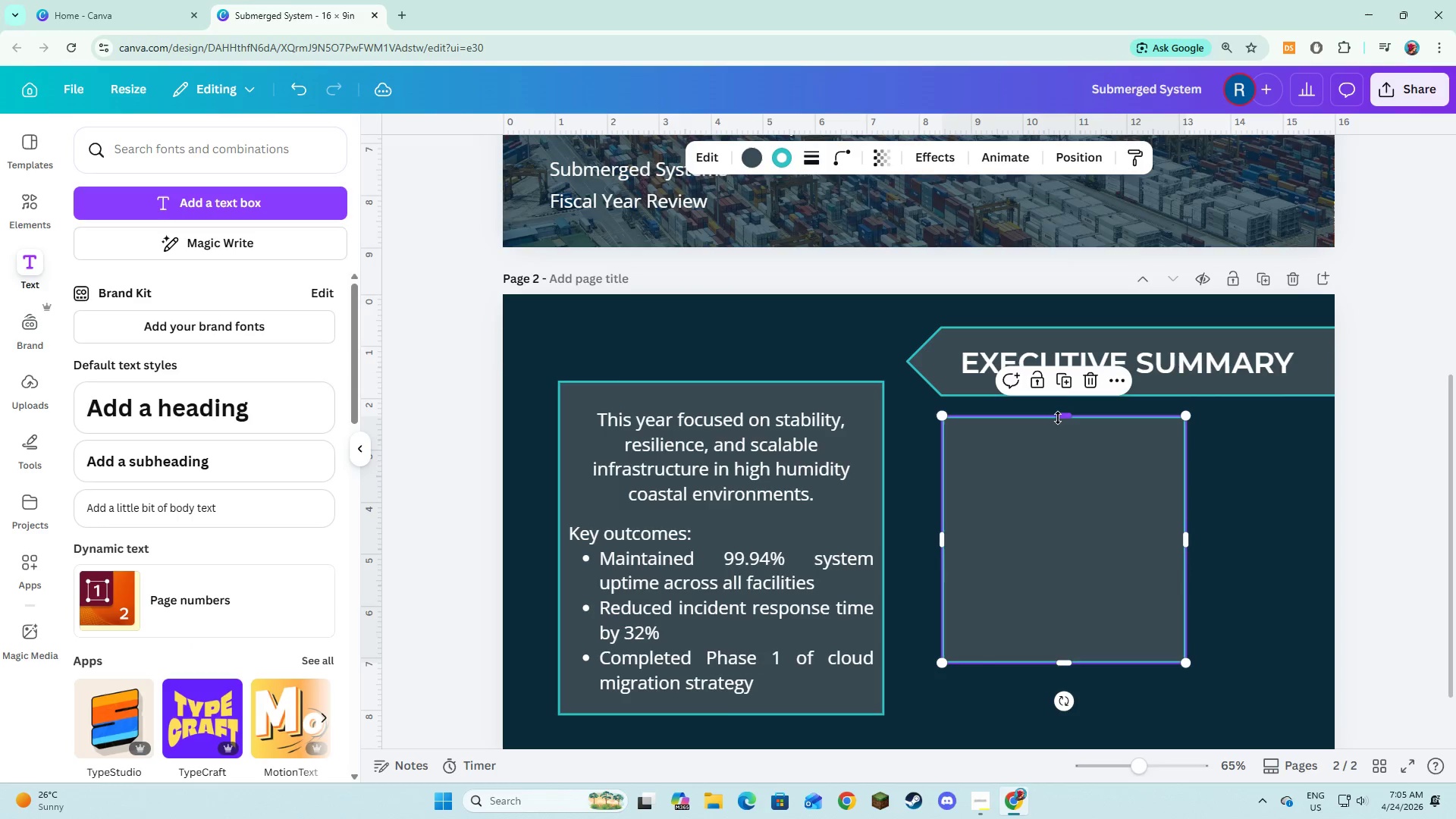 
left_click_drag(start_coordinate=[1058, 418], to_coordinate=[1058, 453])
 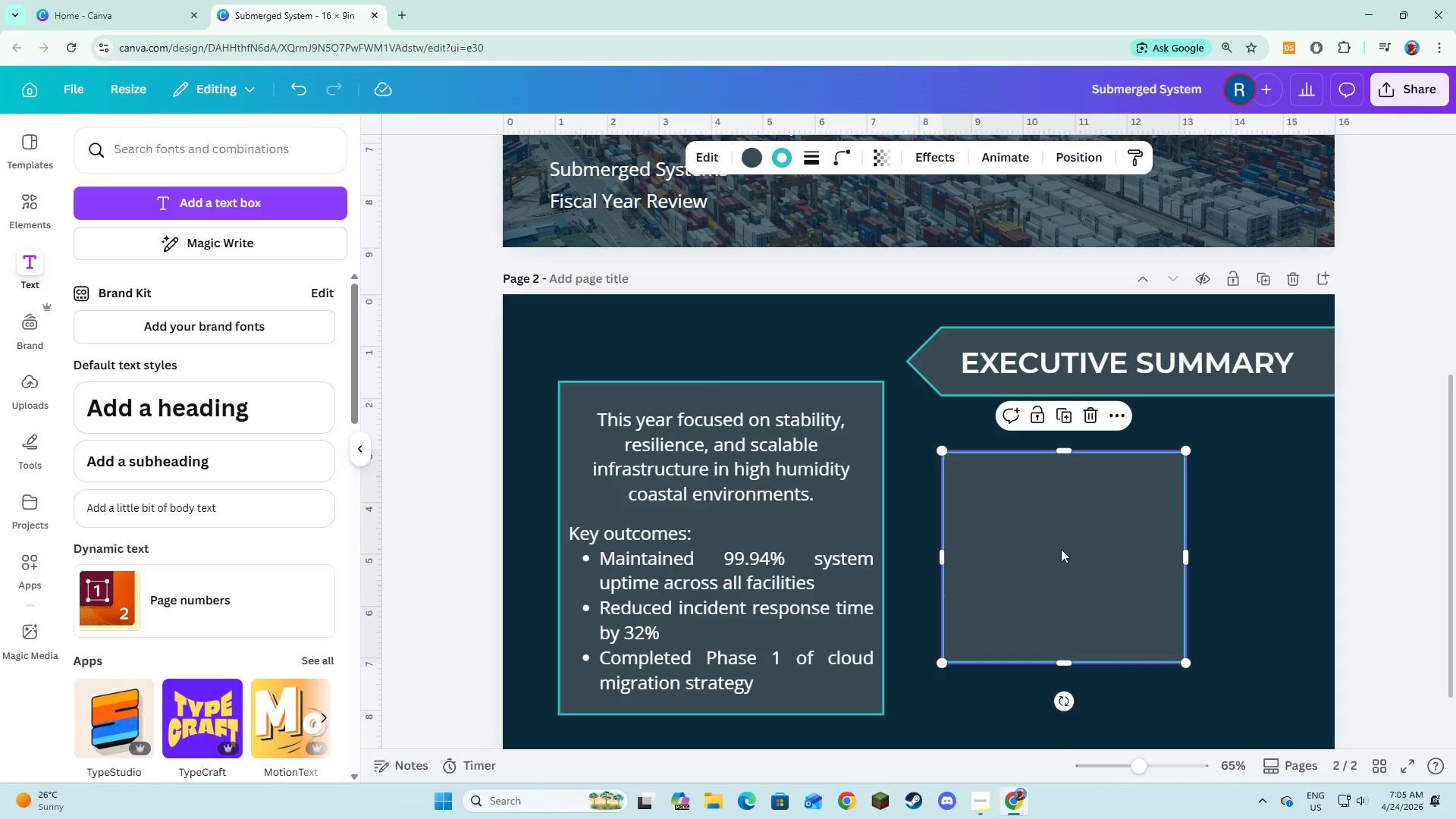 
left_click_drag(start_coordinate=[1061, 548], to_coordinate=[1045, 579])
 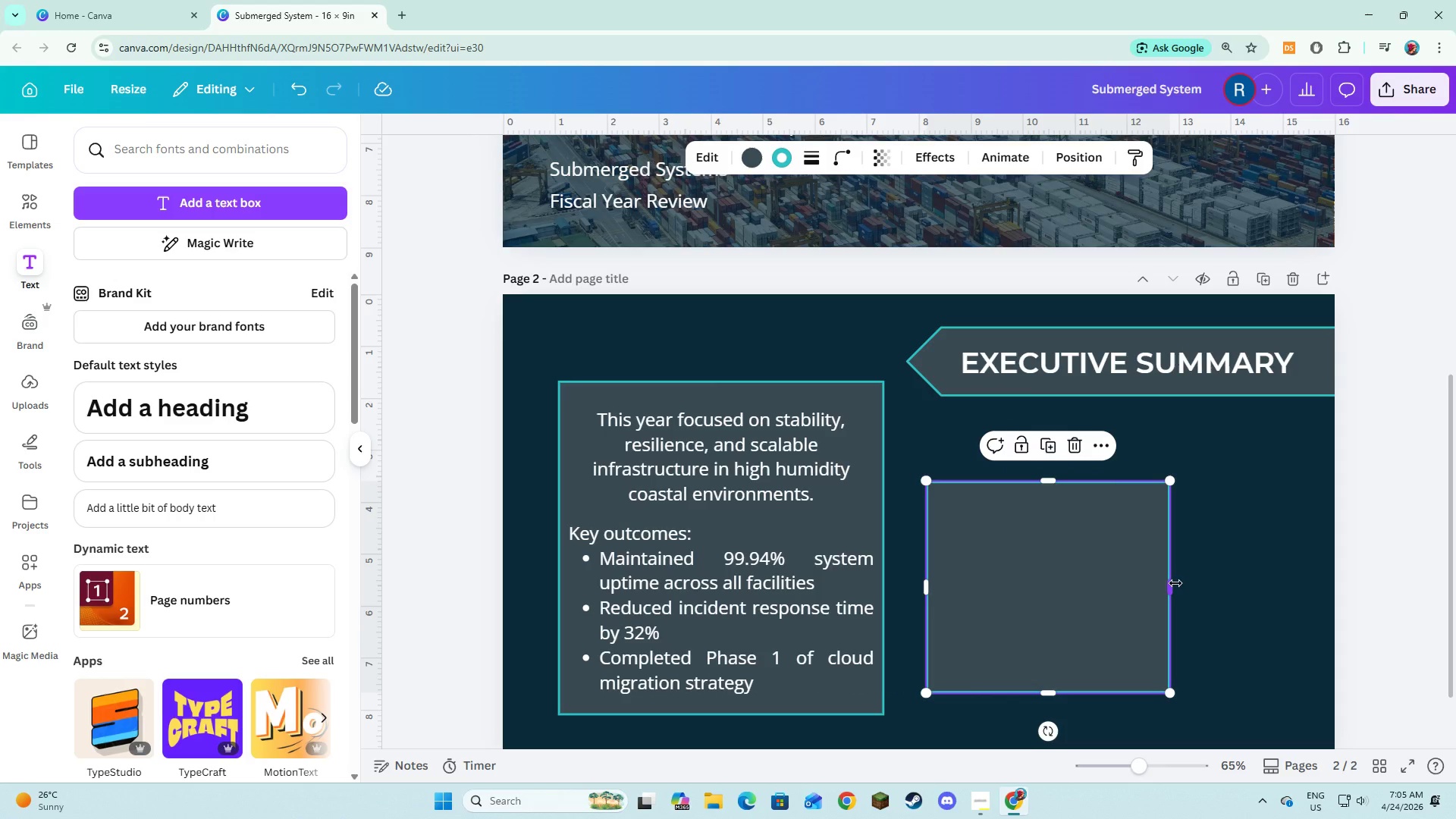 
left_click_drag(start_coordinate=[1175, 583], to_coordinate=[1115, 607])
 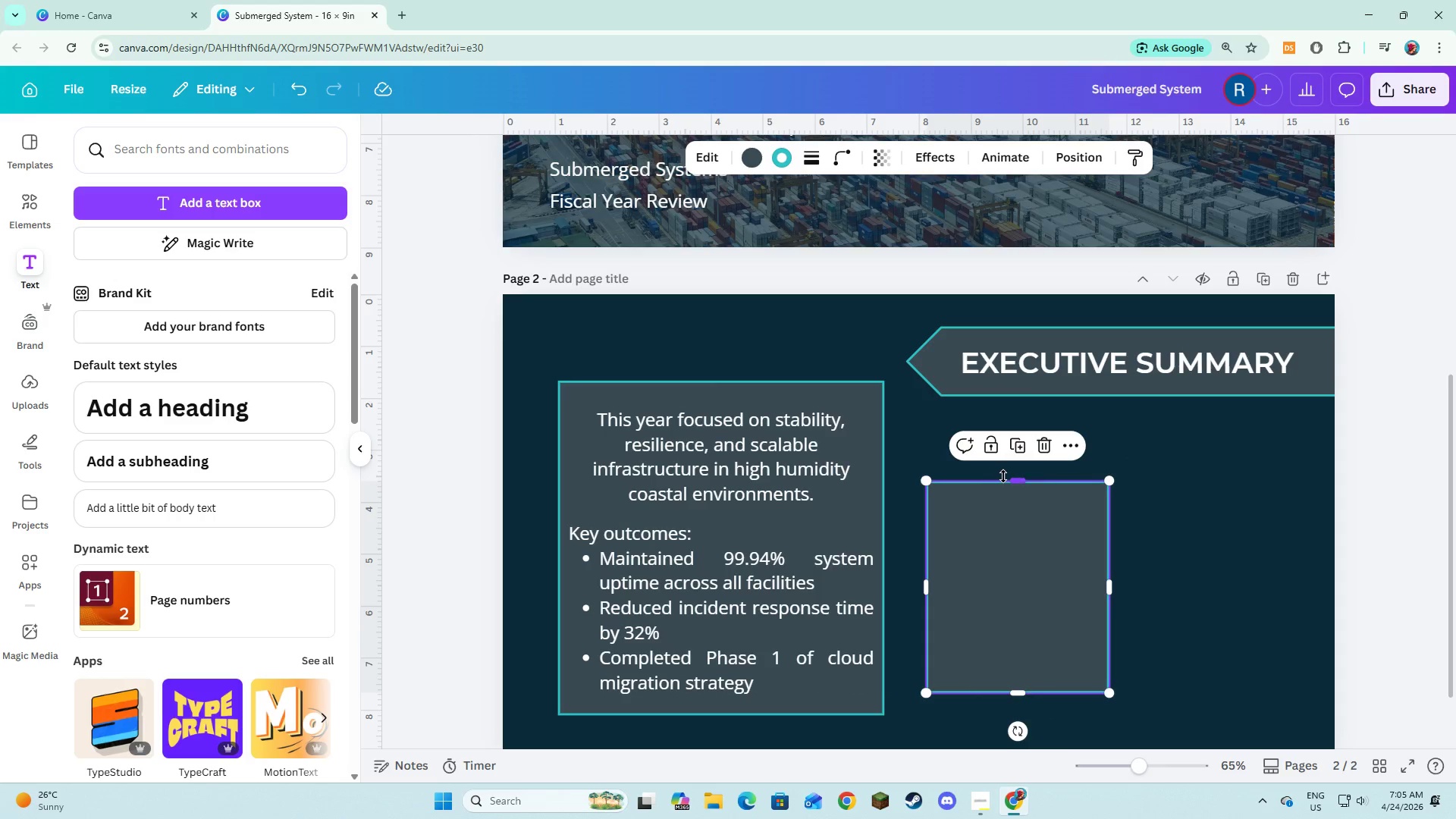 
left_click_drag(start_coordinate=[1006, 476], to_coordinate=[1007, 529])
 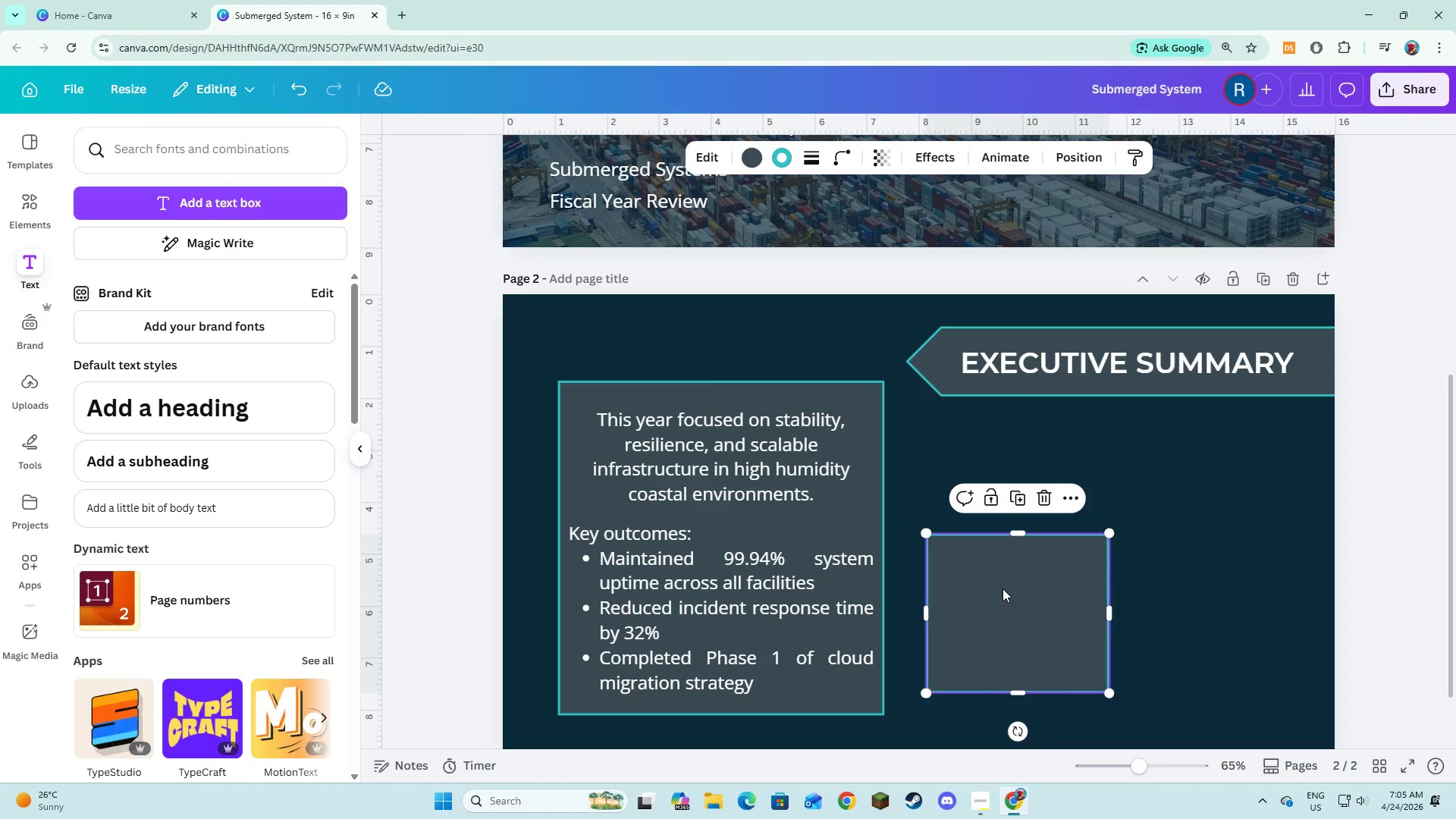 
left_click_drag(start_coordinate=[1003, 588], to_coordinate=[993, 588])
 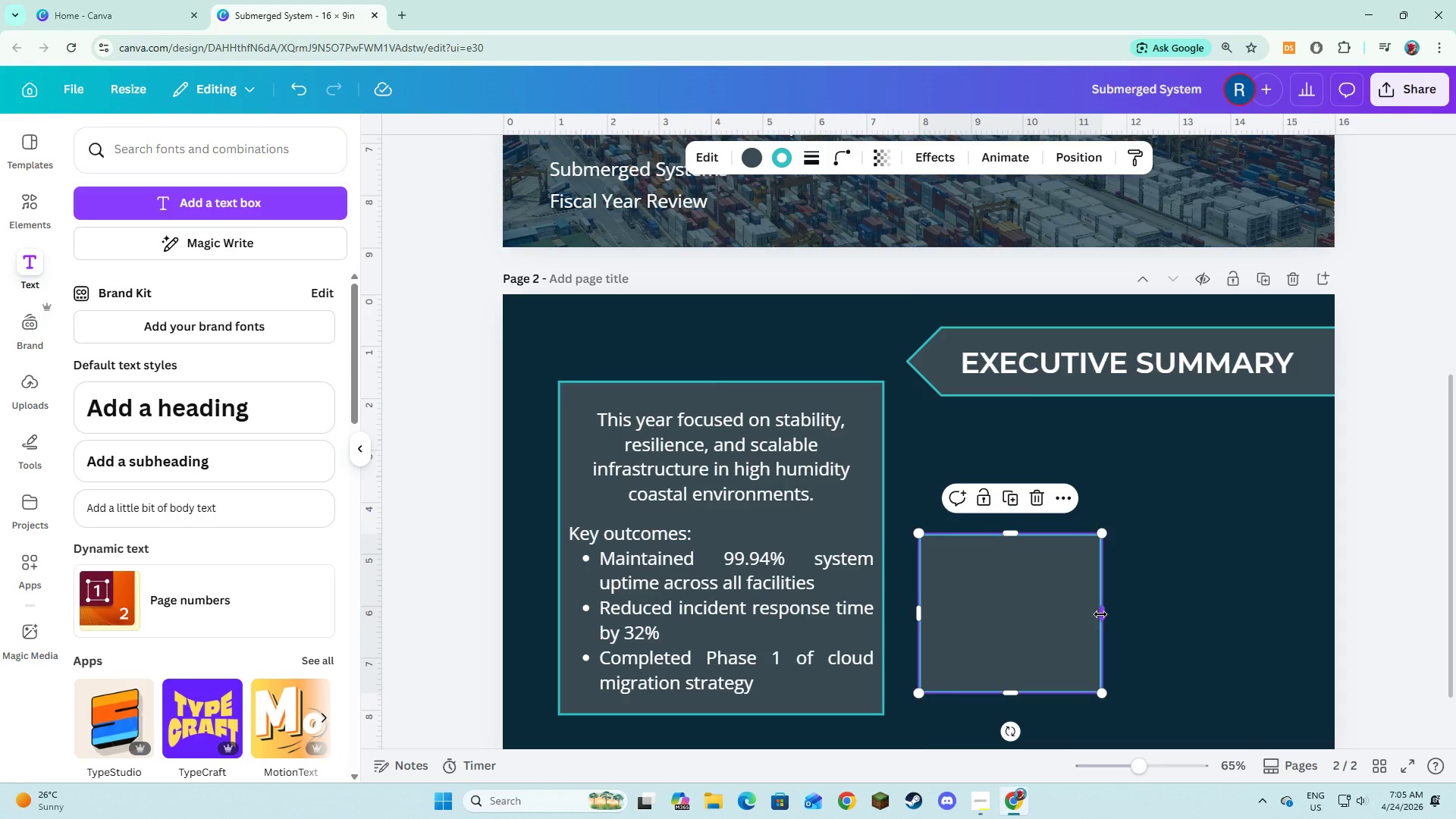 
left_click_drag(start_coordinate=[1100, 614], to_coordinate=[1067, 614])
 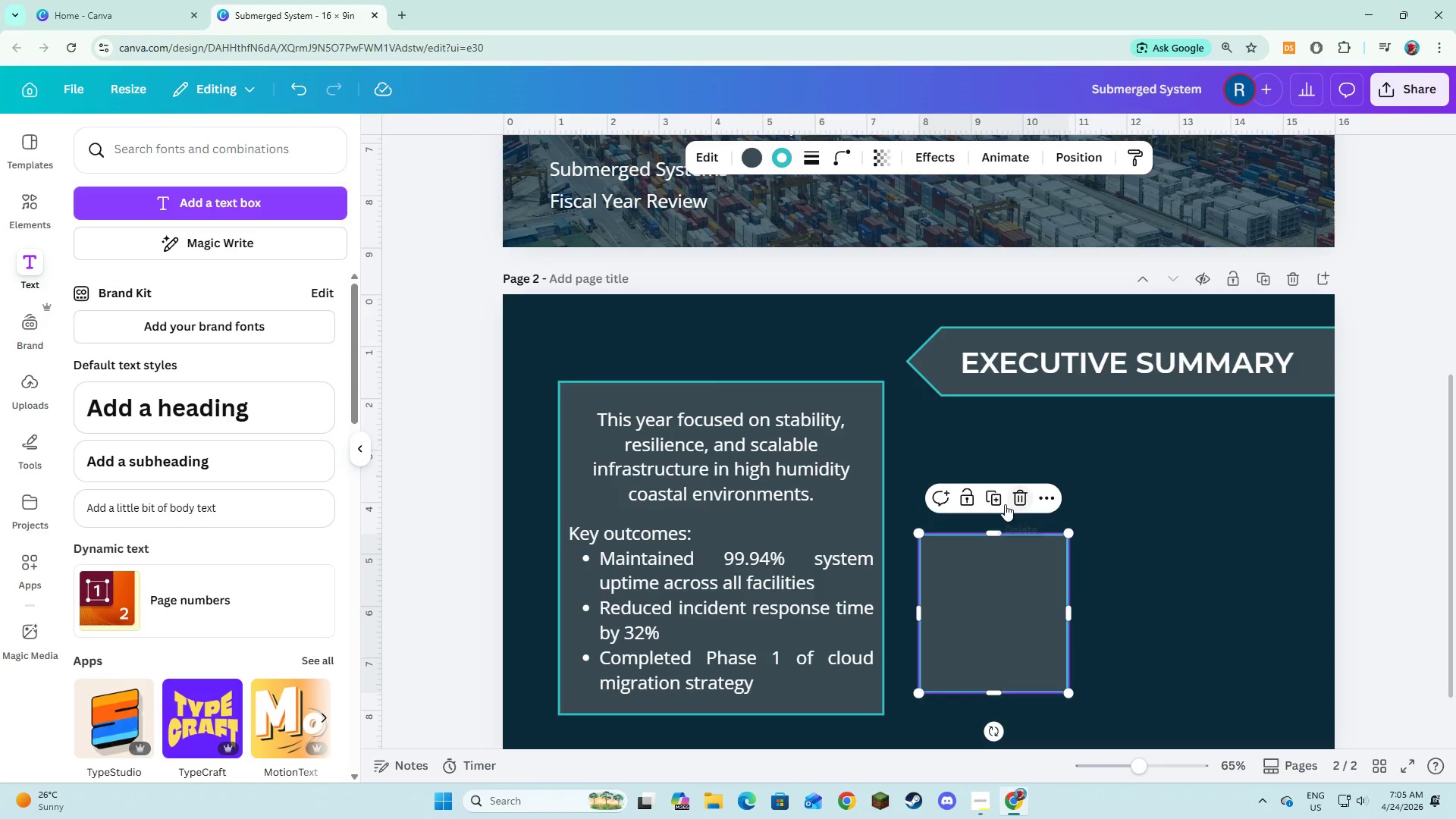 
left_click([1001, 502])
 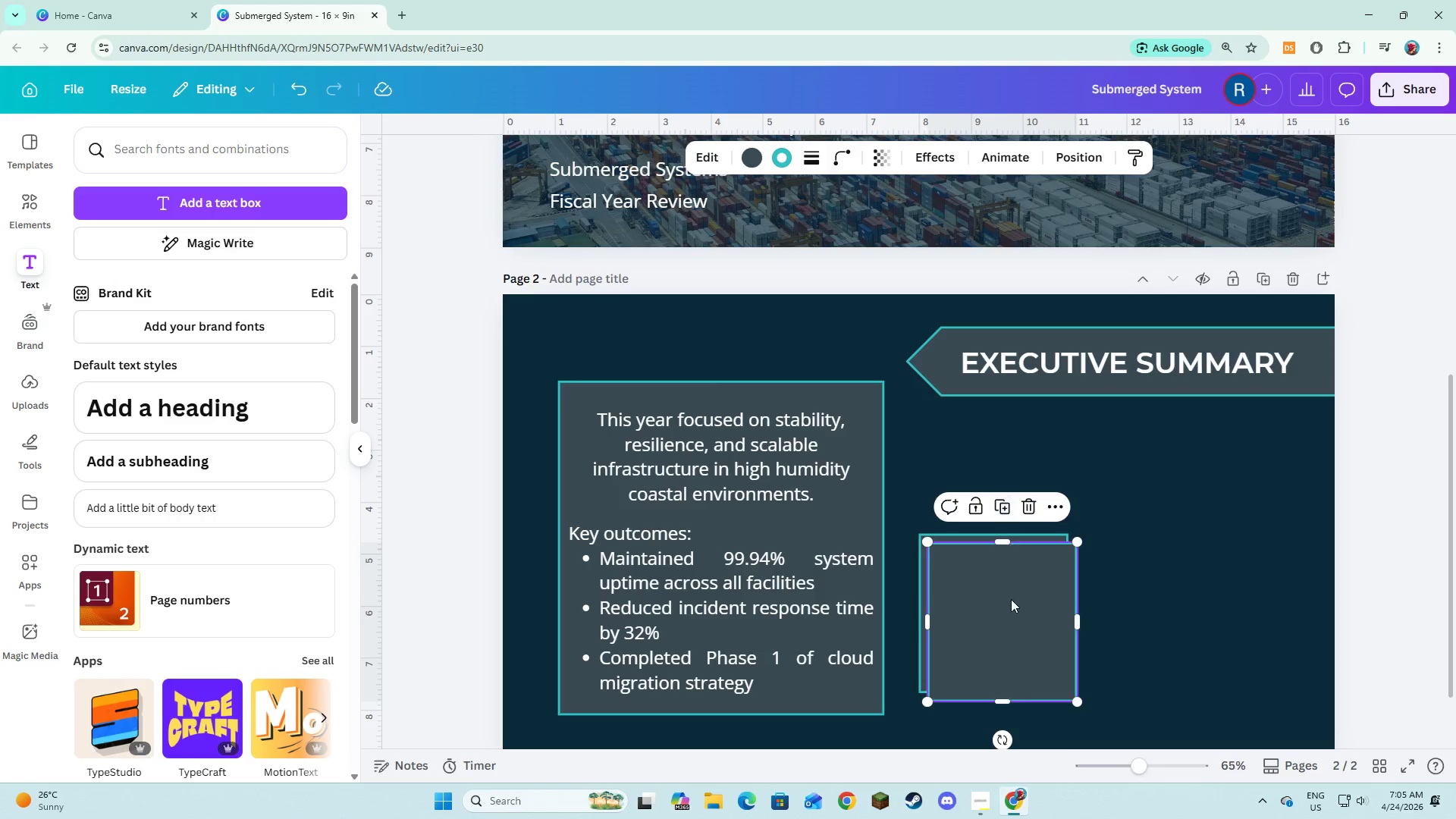 
left_click_drag(start_coordinate=[1011, 599], to_coordinate=[1161, 493])
 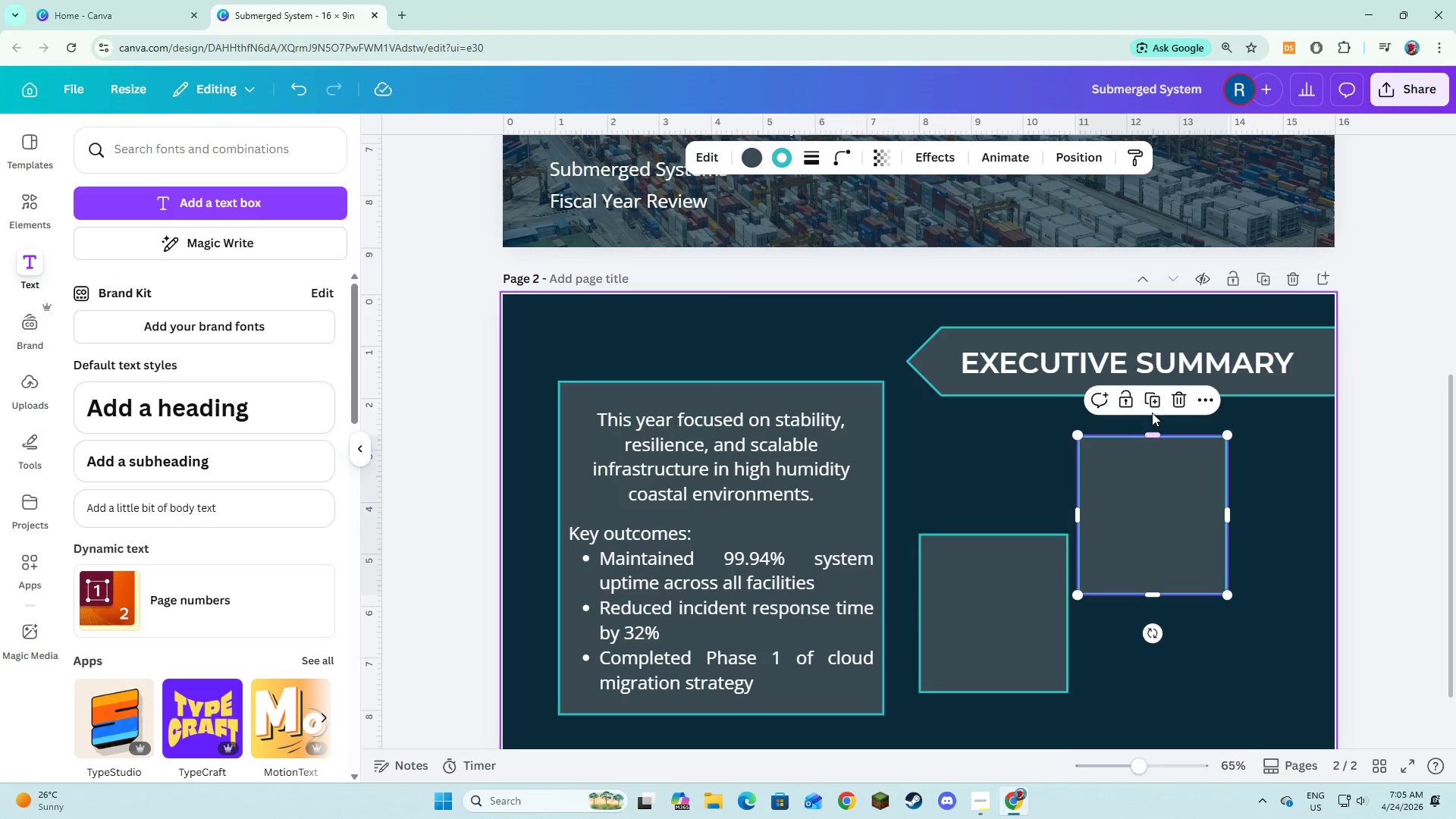 
left_click([1152, 412])
 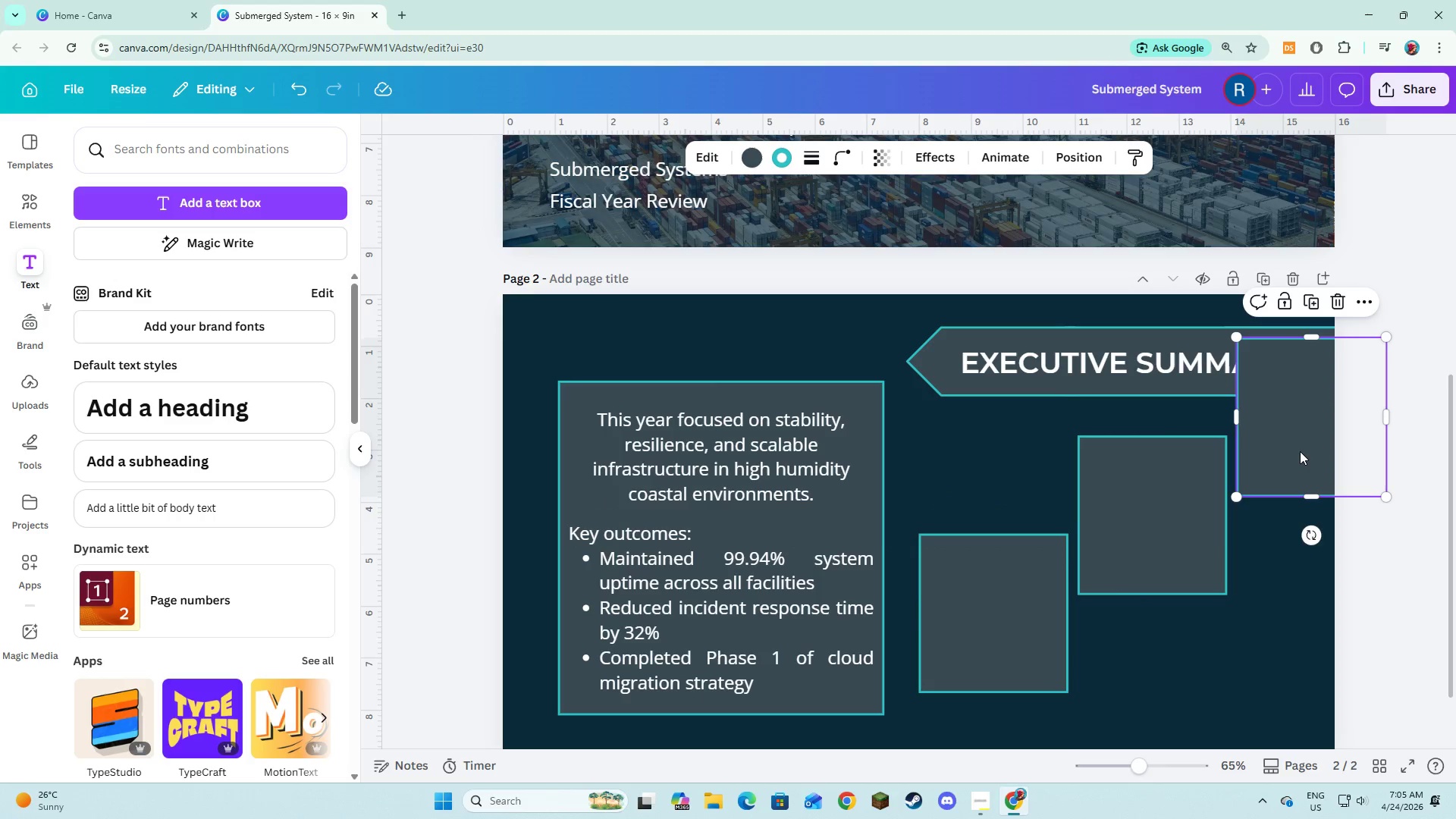 
left_click_drag(start_coordinate=[1300, 451], to_coordinate=[1298, 643])
 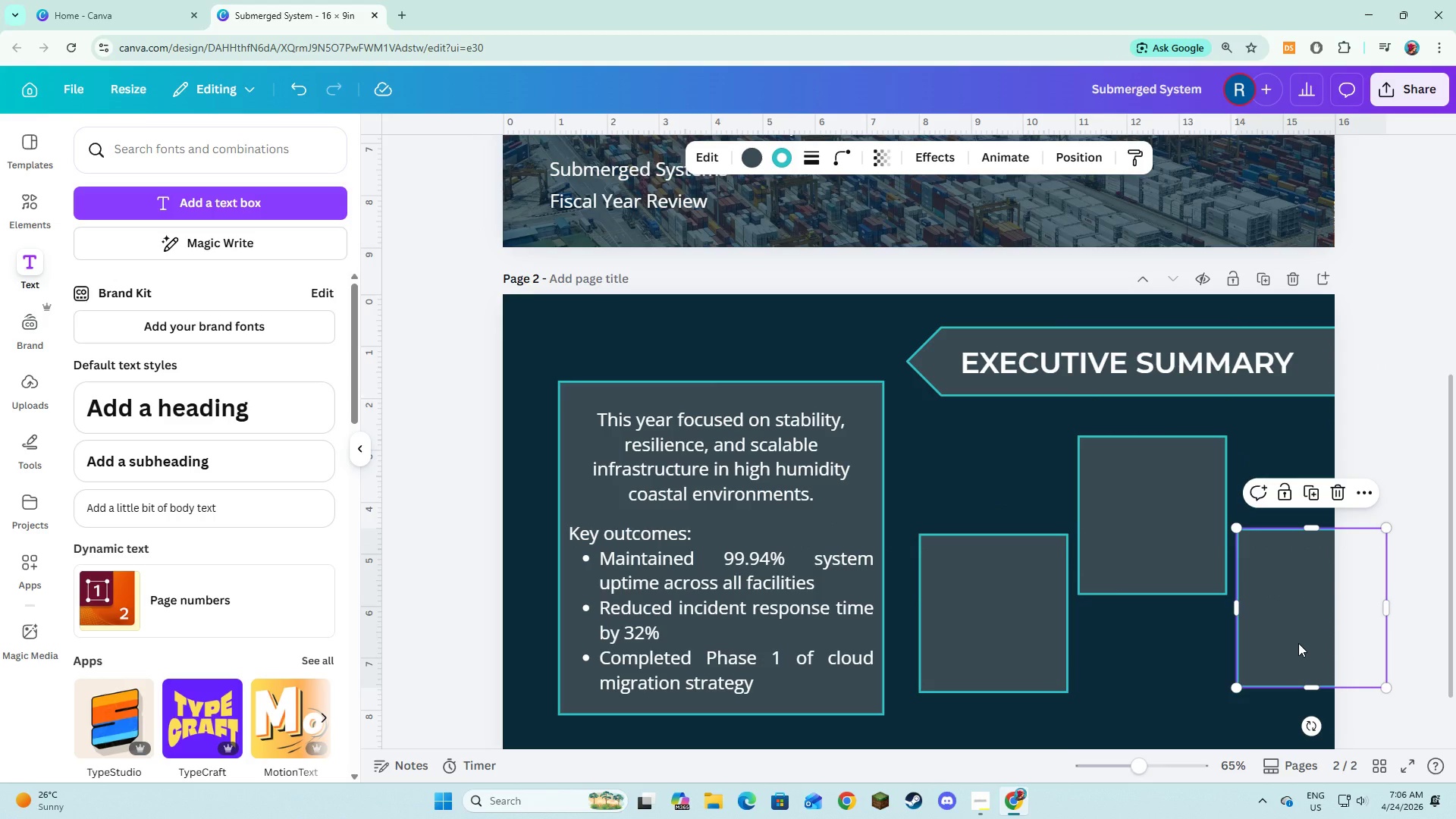 
hold_key(key=ShiftLeft, duration=1.22)
double_click([1018, 606])
 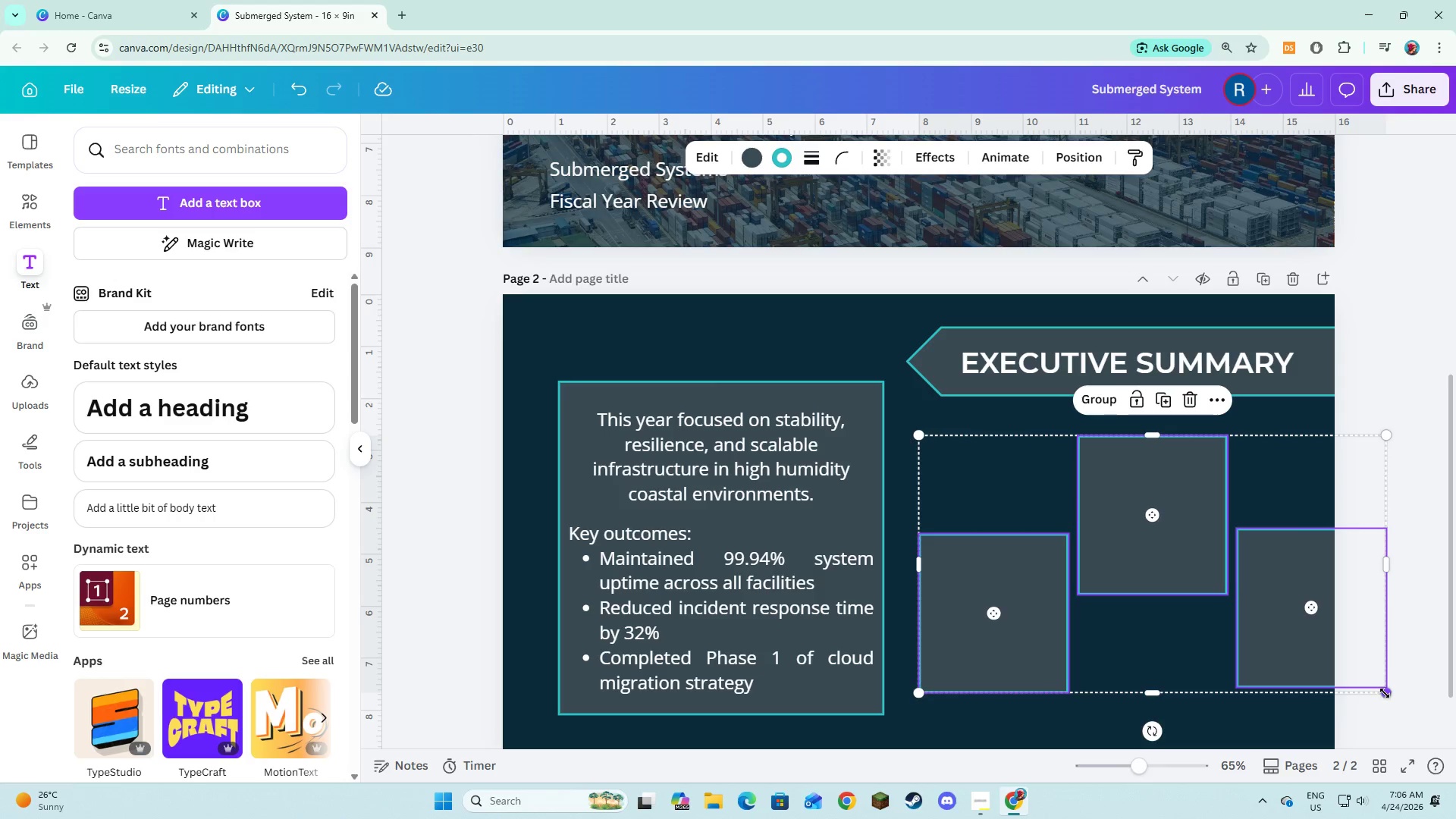 
left_click_drag(start_coordinate=[1386, 690], to_coordinate=[1313, 642])
 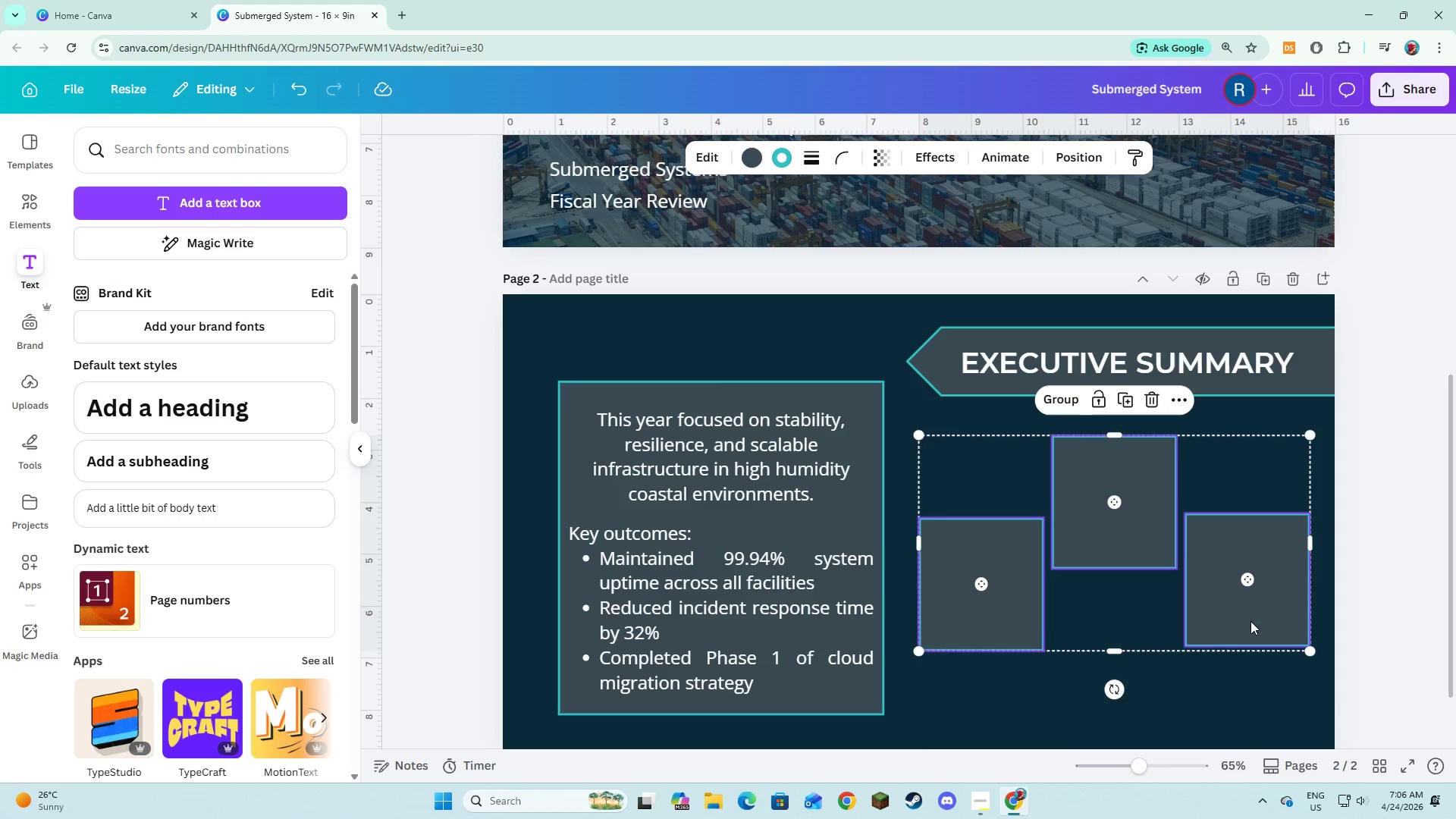 
left_click_drag(start_coordinate=[1250, 621], to_coordinate=[1251, 638])
 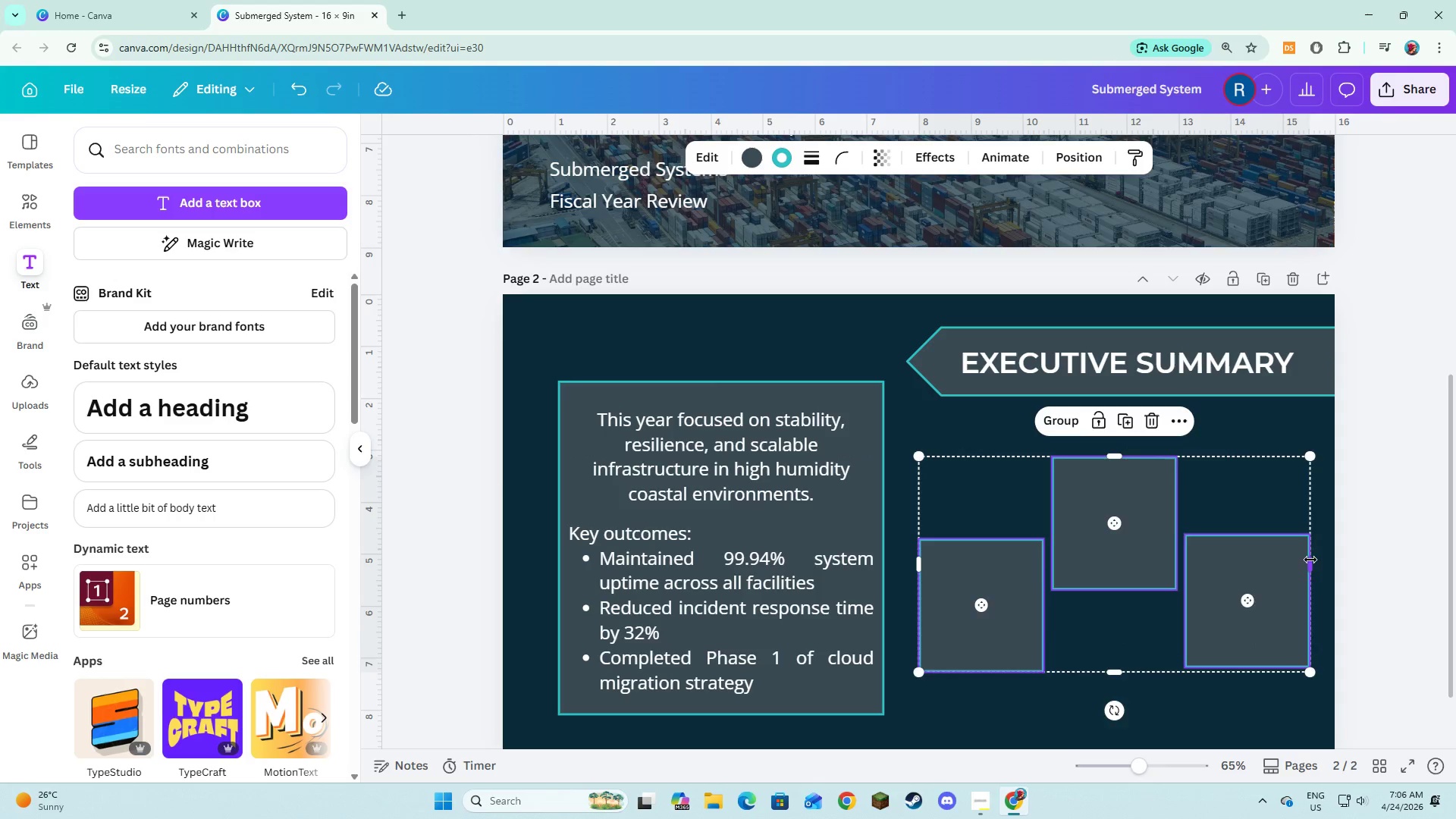 
left_click_drag(start_coordinate=[1310, 560], to_coordinate=[1326, 564])
 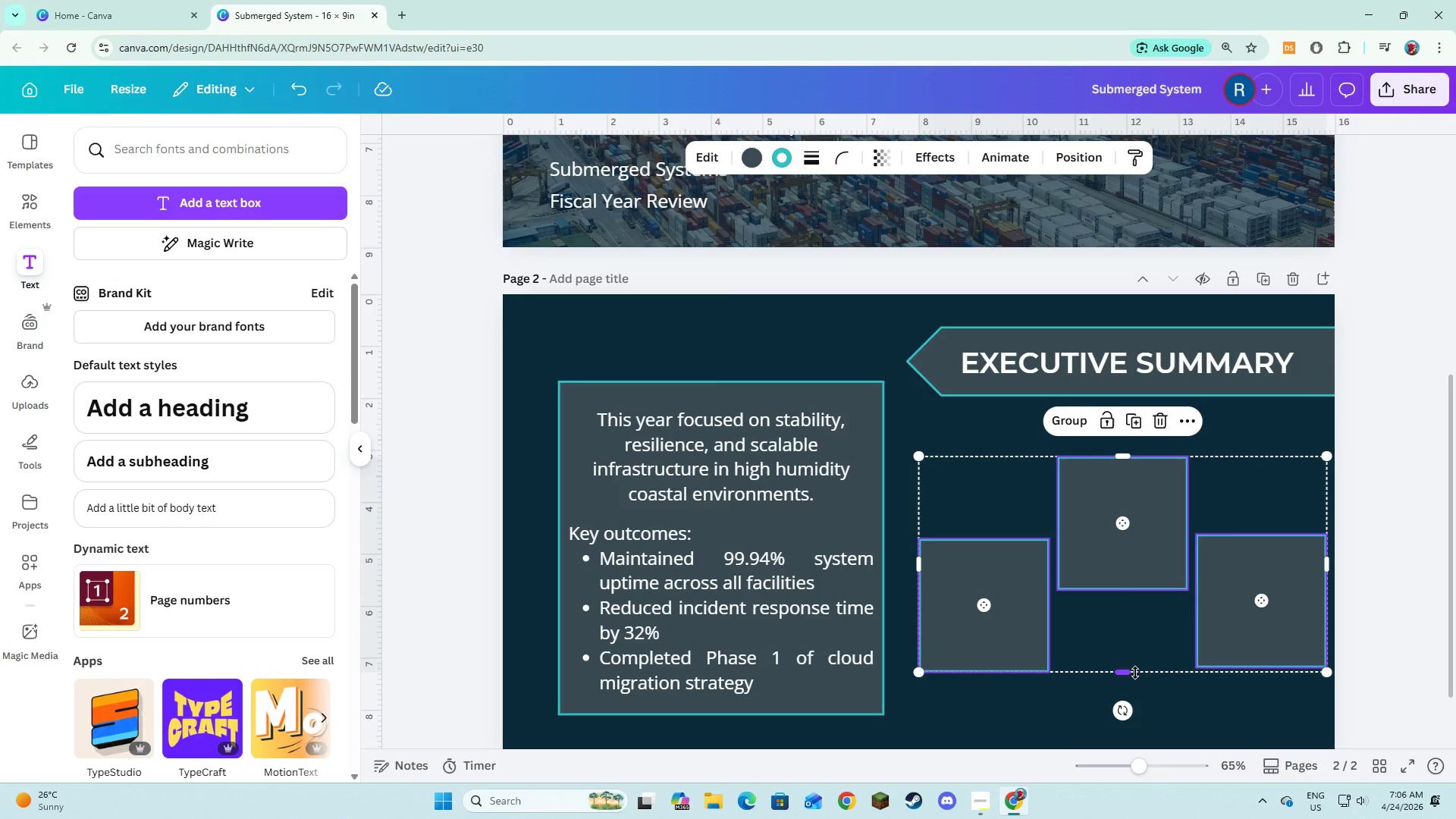 
left_click_drag(start_coordinate=[1135, 673], to_coordinate=[1135, 686])
 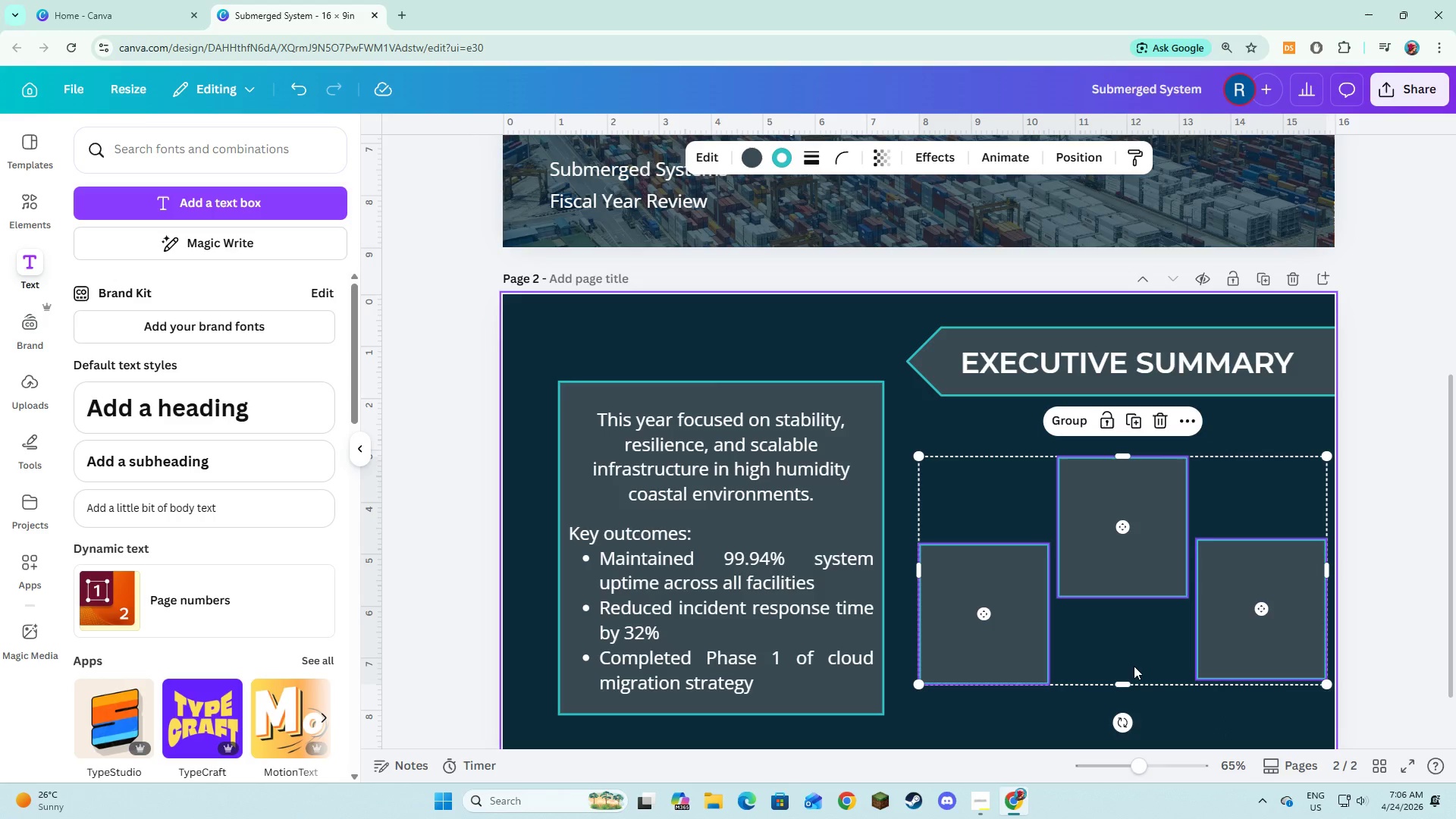 
left_click_drag(start_coordinate=[1134, 666], to_coordinate=[1133, 648])
 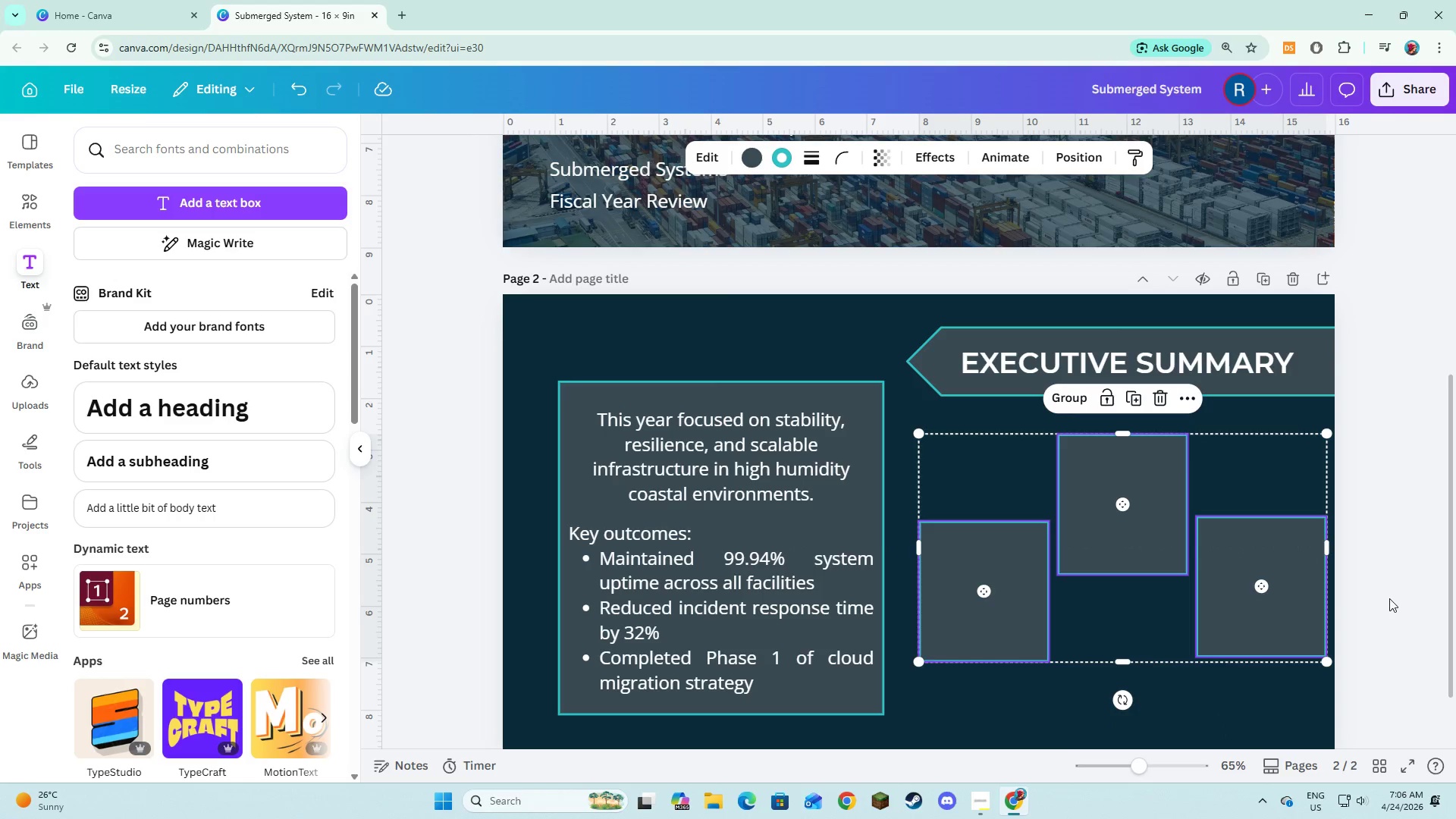 
left_click([1389, 598])
 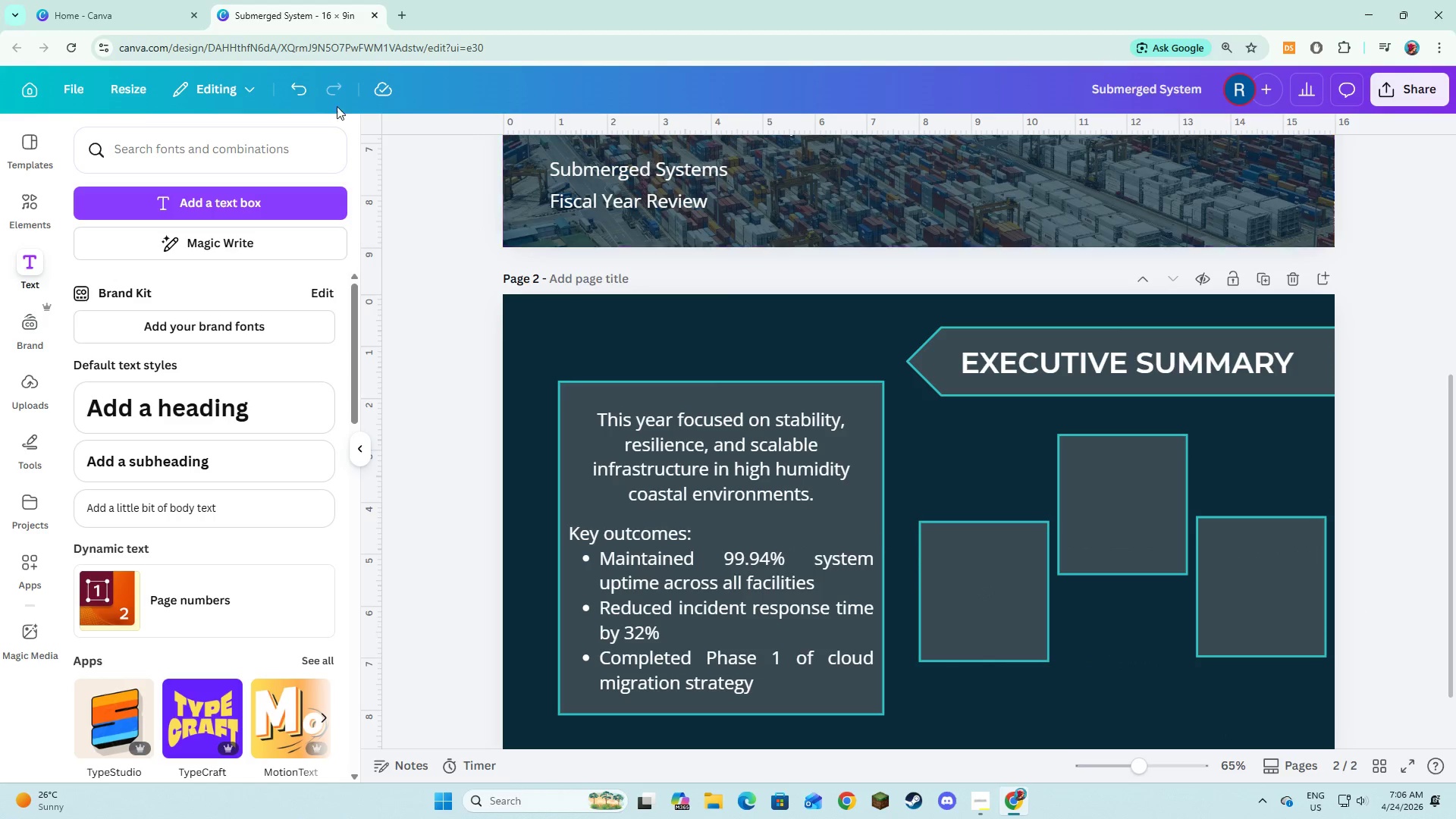 
left_click([398, 15])
 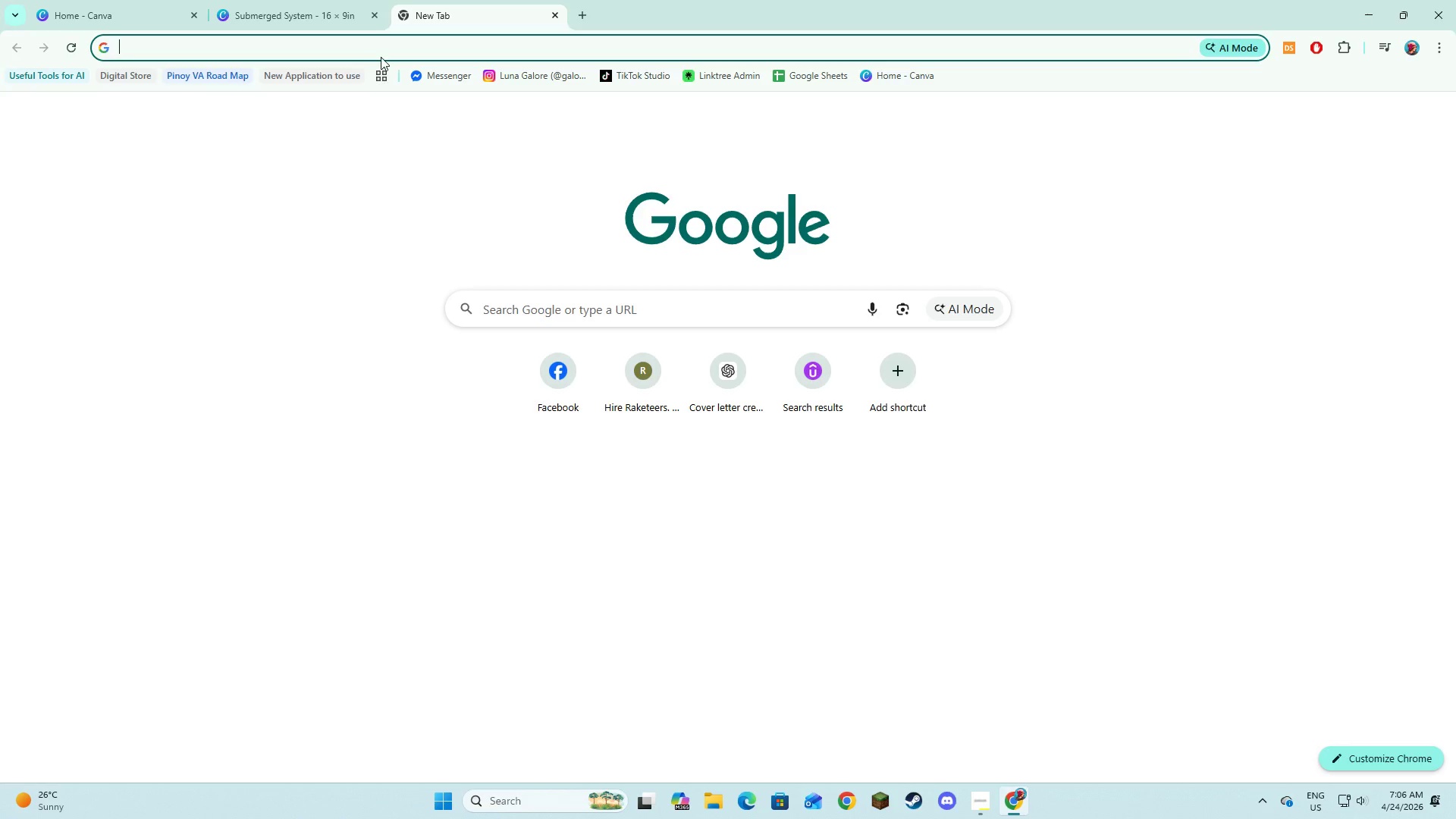 
left_click([381, 52])
 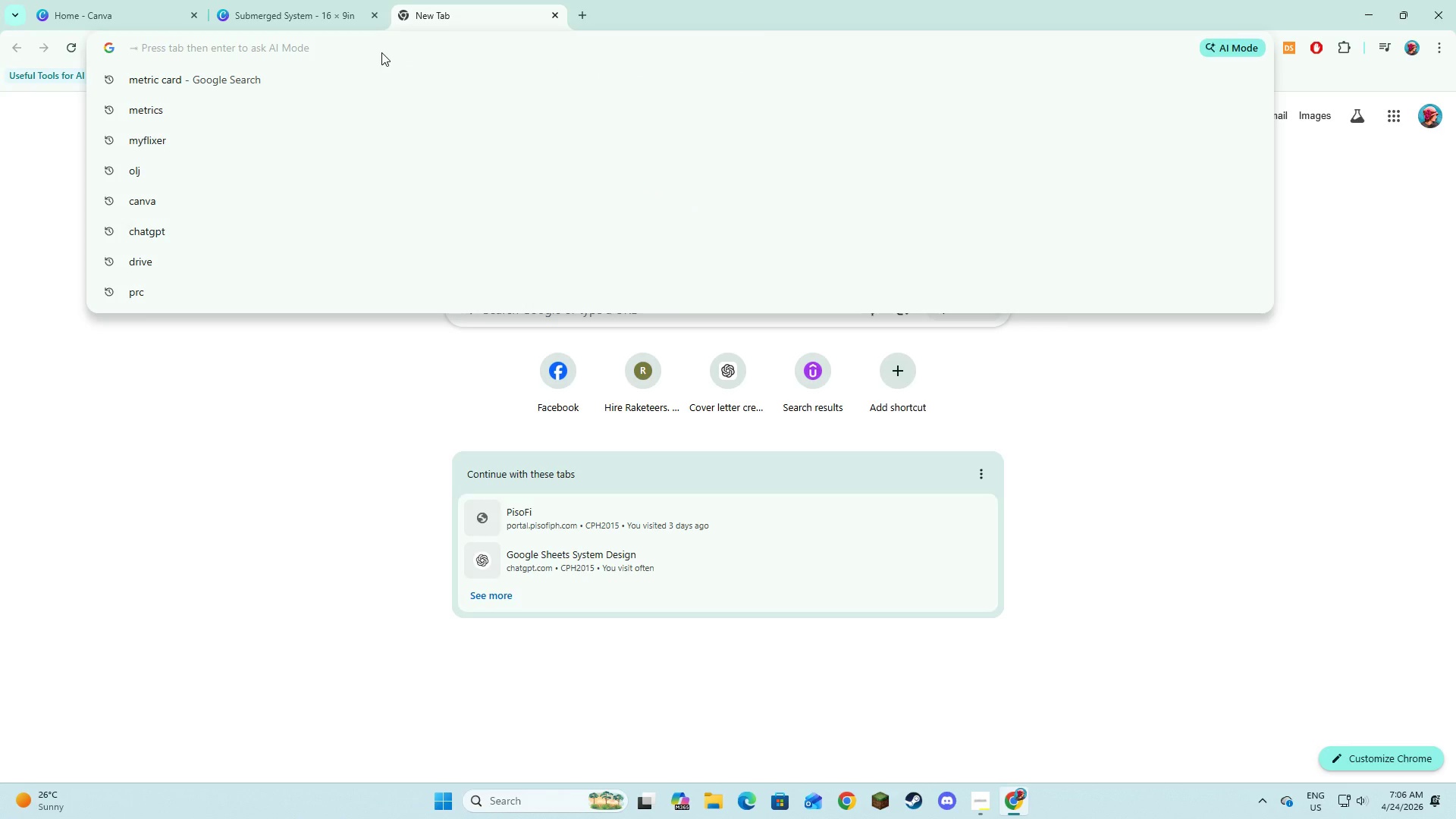 
type(metric card)
 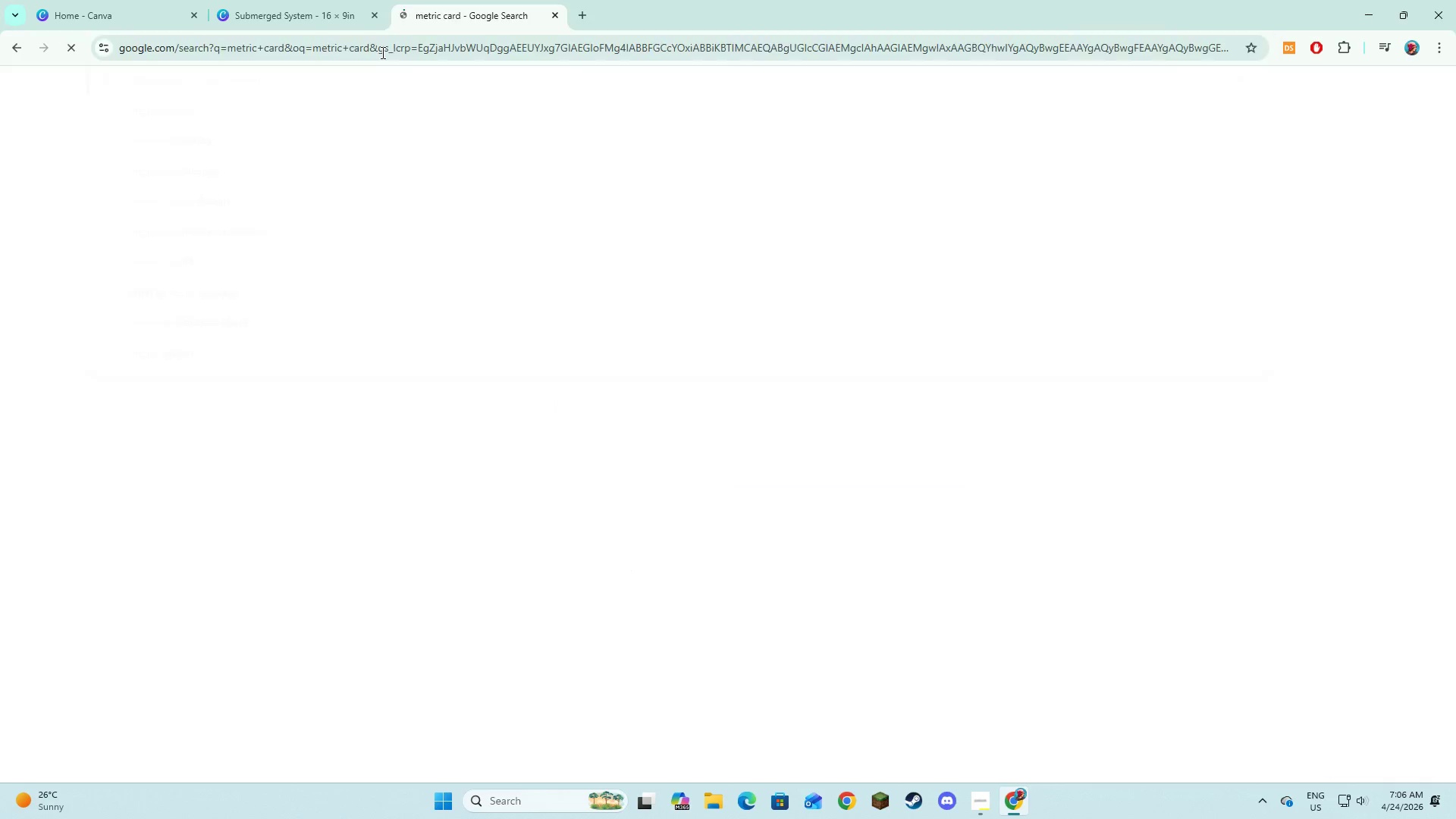 
key(Enter)
 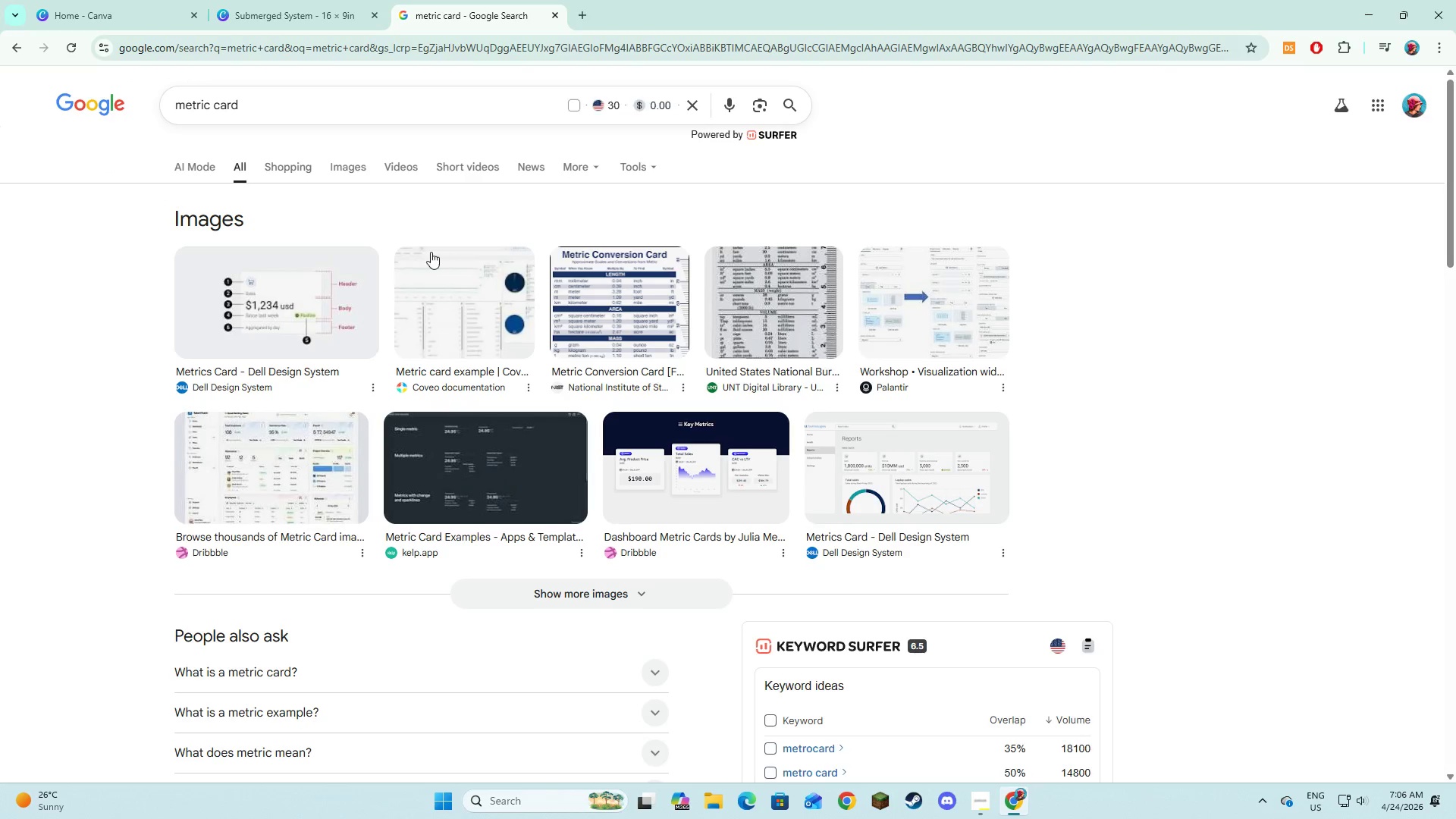 
left_click([270, 0])
 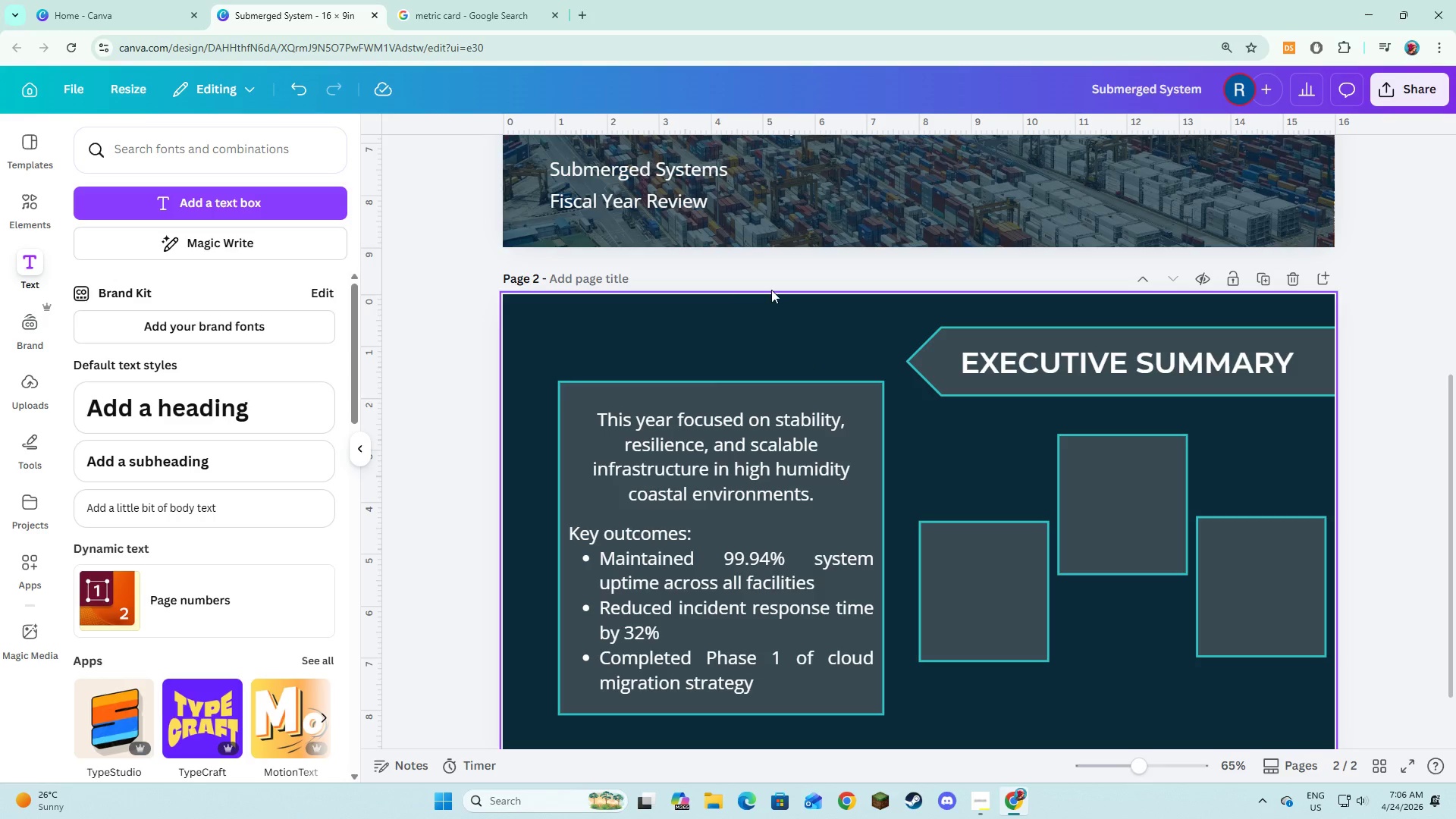 
left_click([991, 462])
 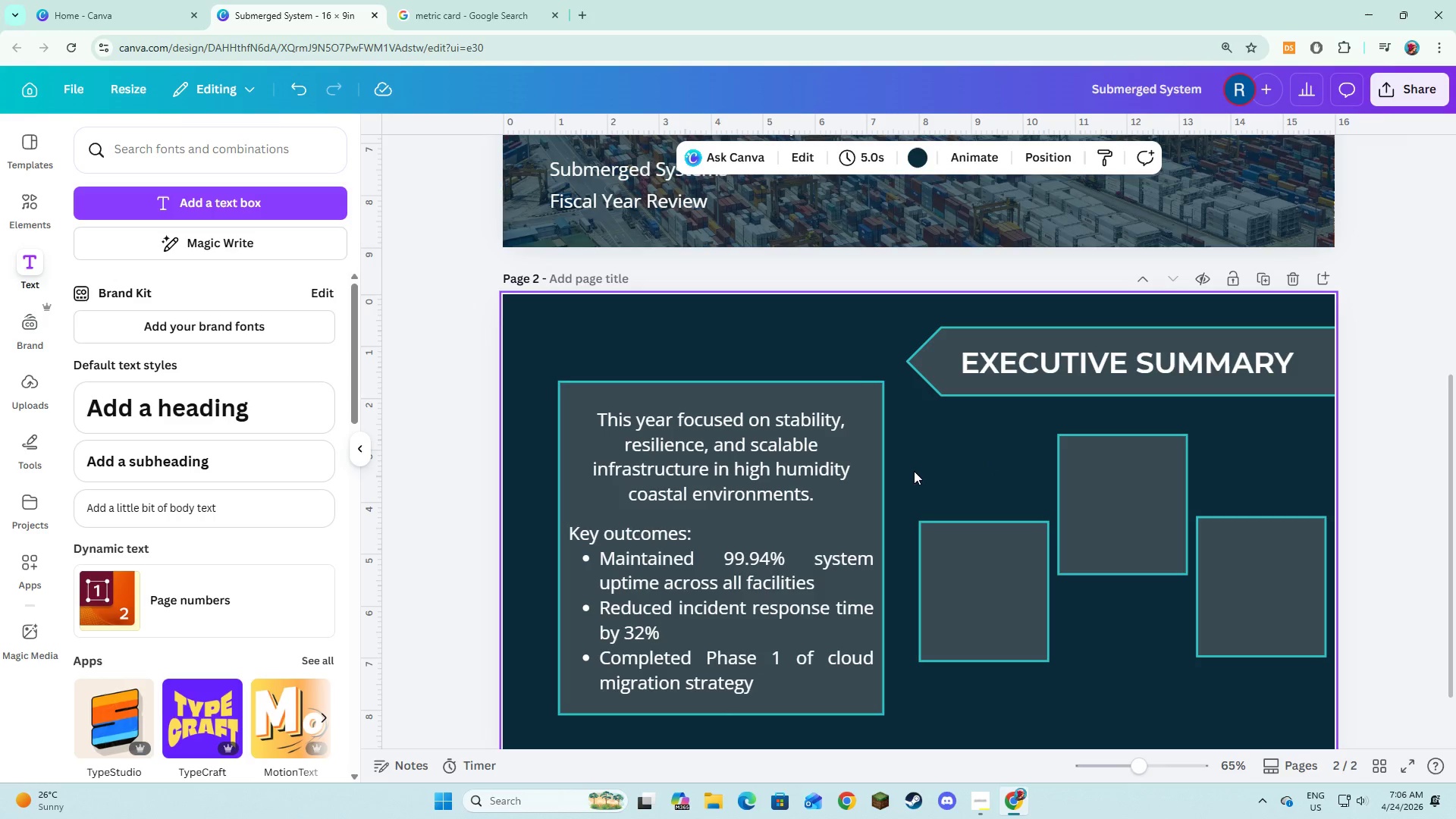 
left_click([841, 350])
 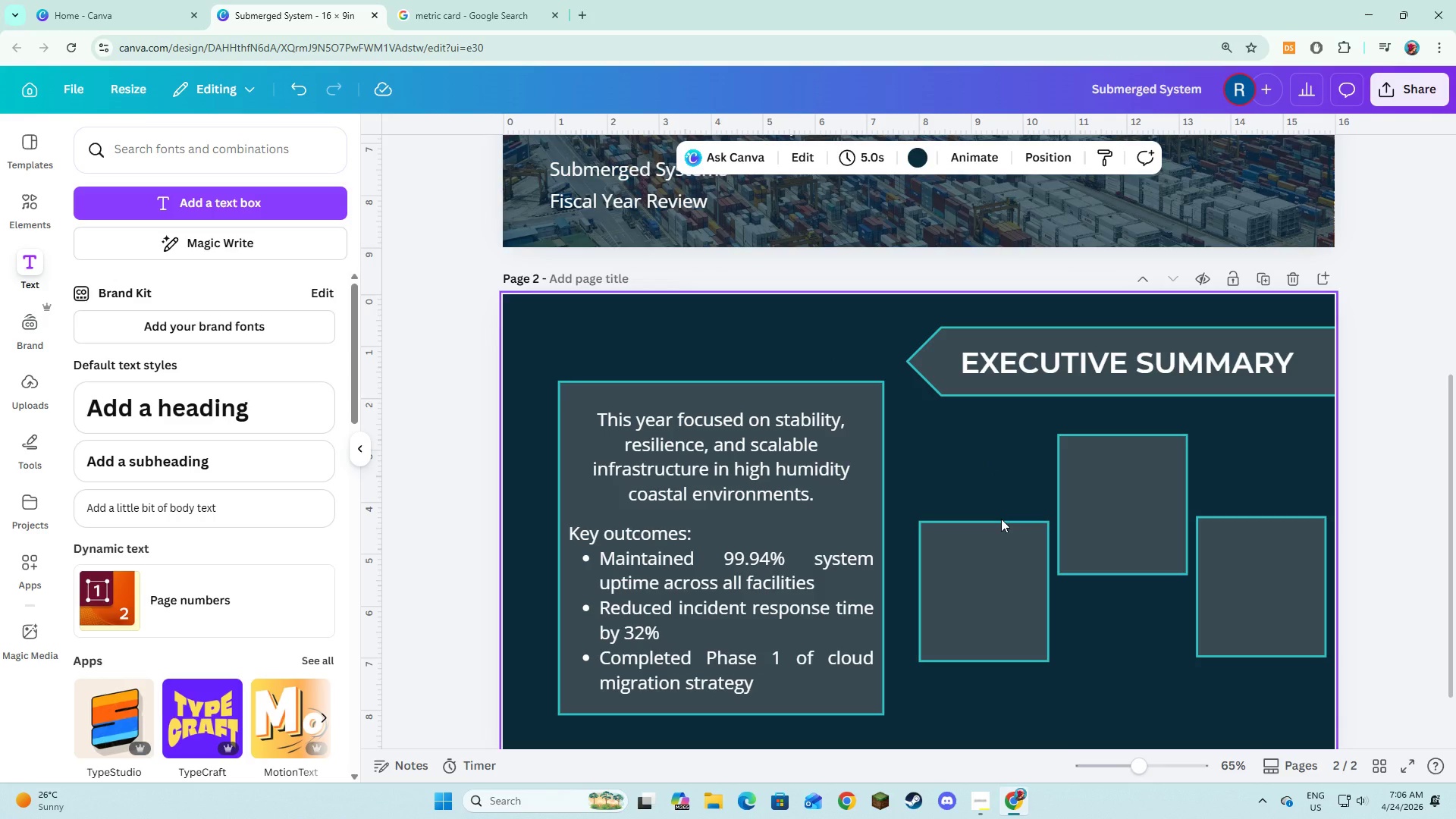 
left_click([999, 536])
 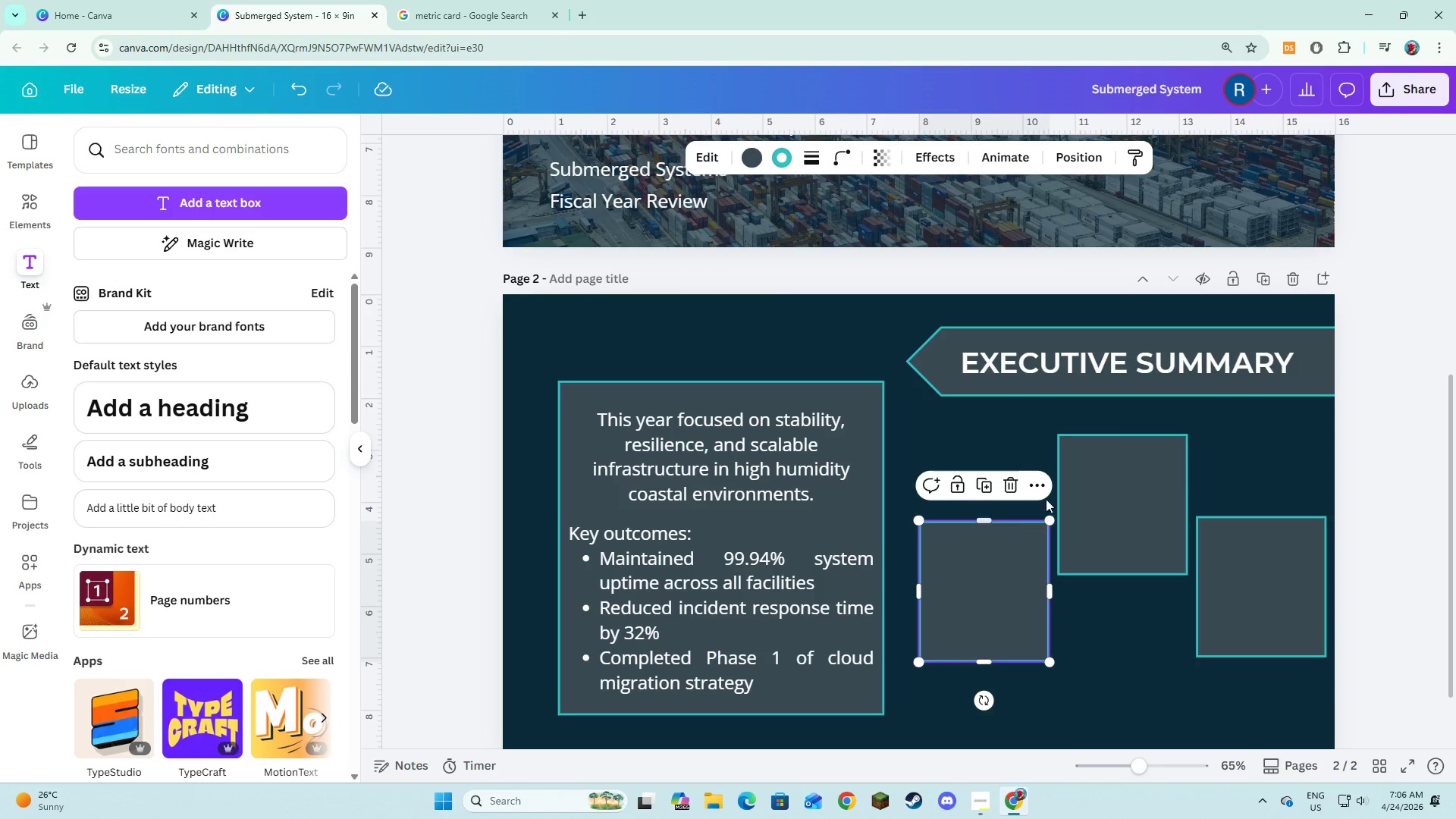 
hold_key(key=ShiftLeft, duration=1.03)
double_click([1235, 548])
 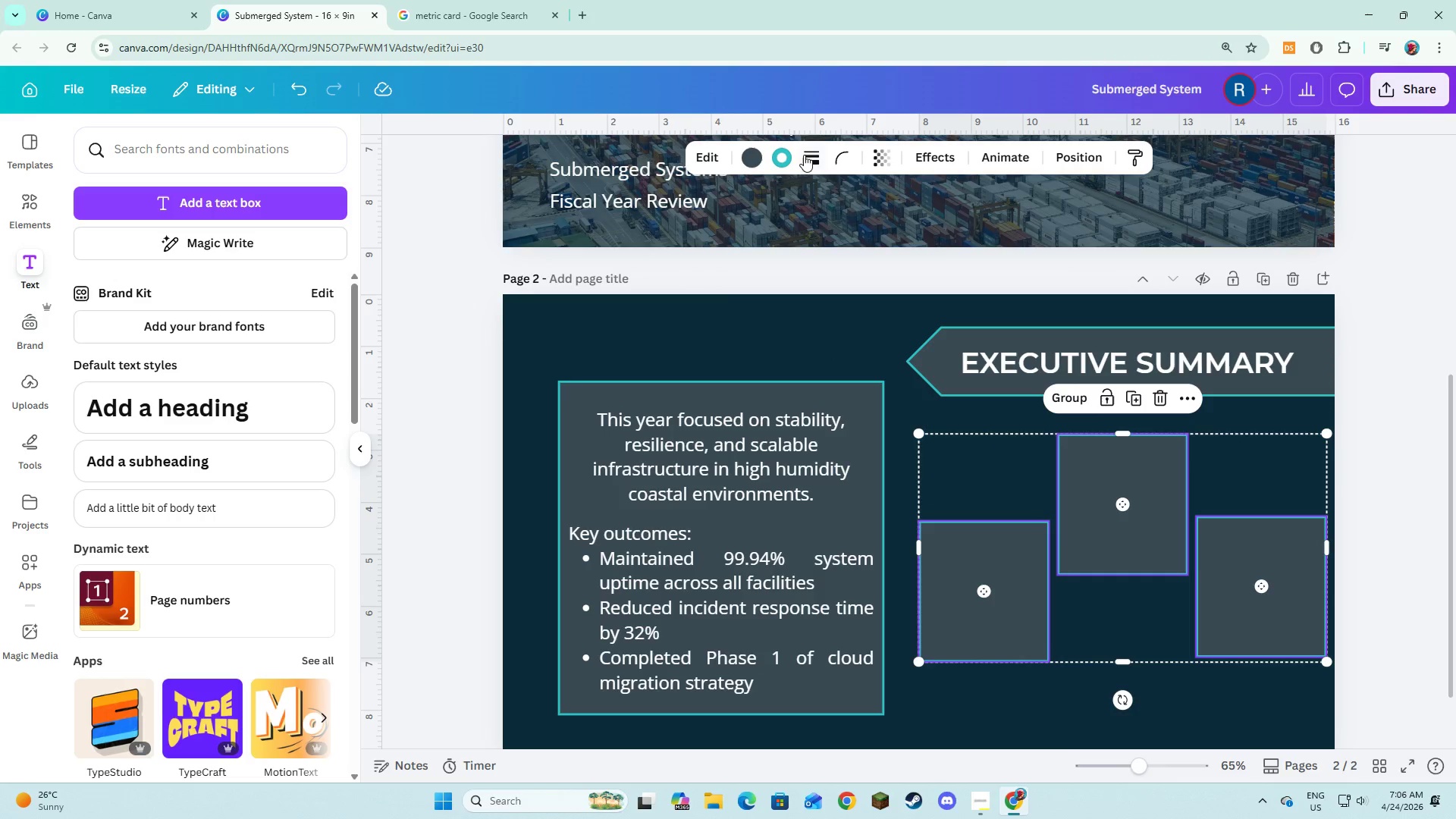 
left_click([830, 157])
 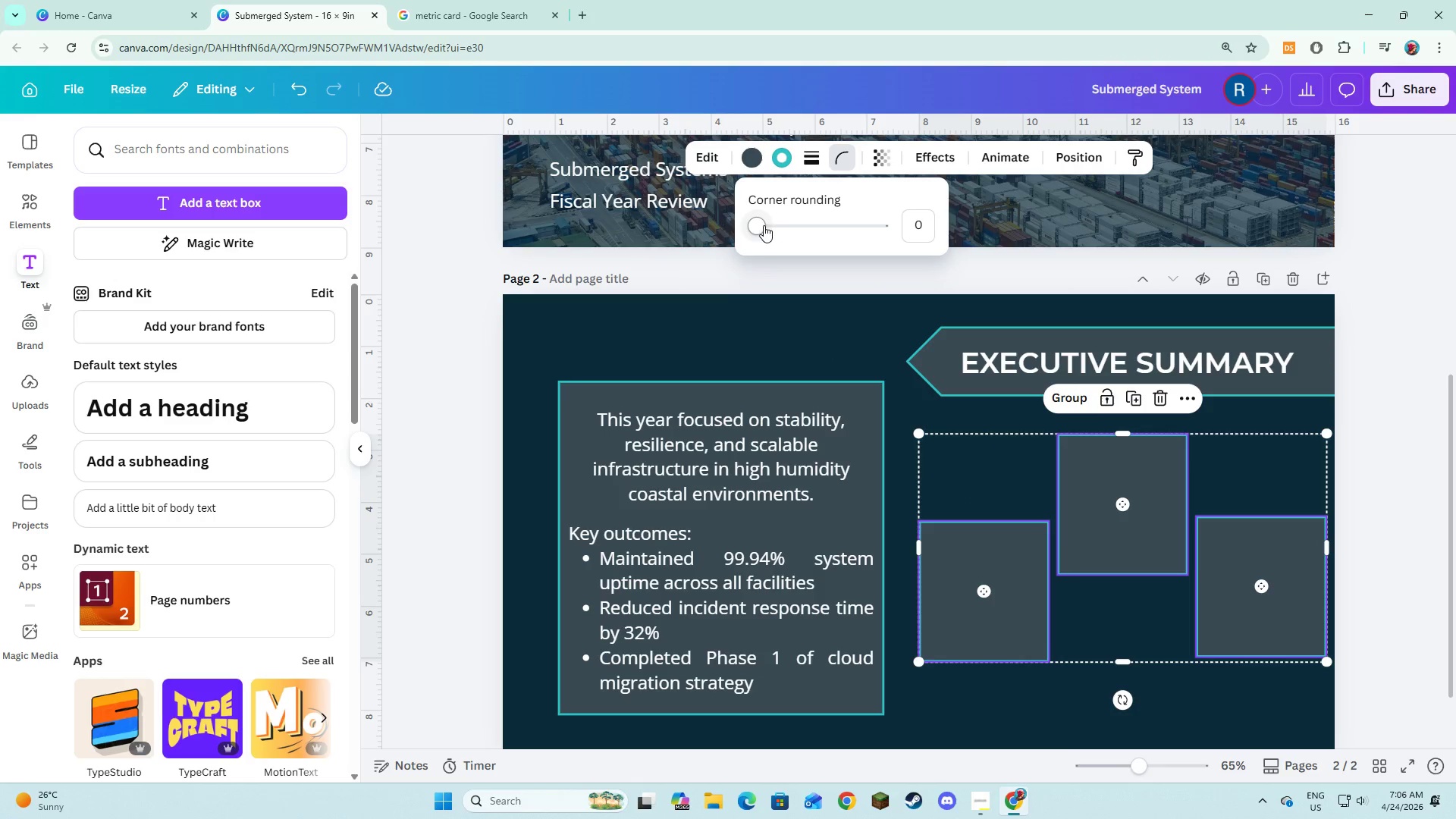 
left_click_drag(start_coordinate=[761, 225], to_coordinate=[780, 233])
 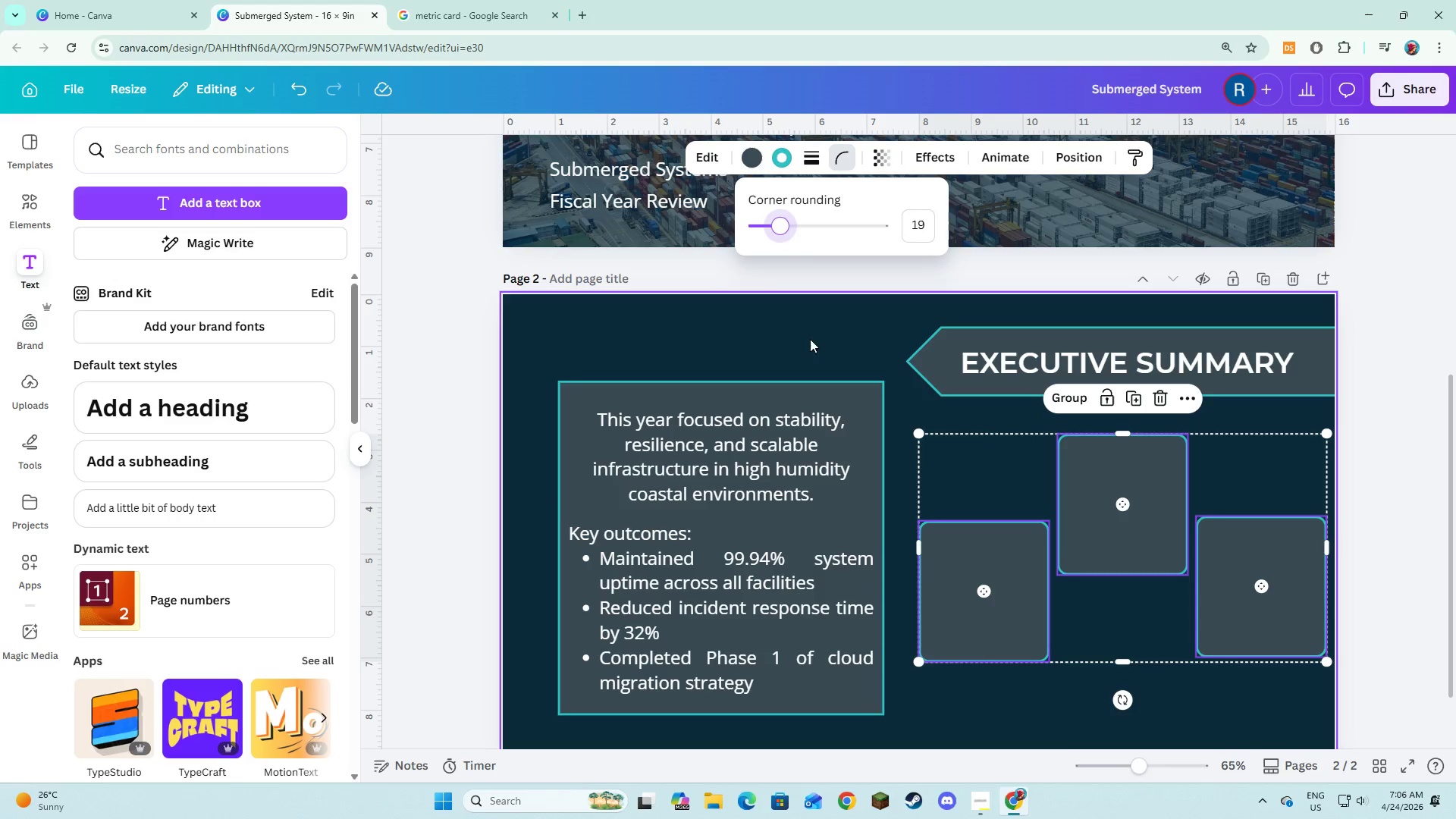 
left_click([805, 316])
 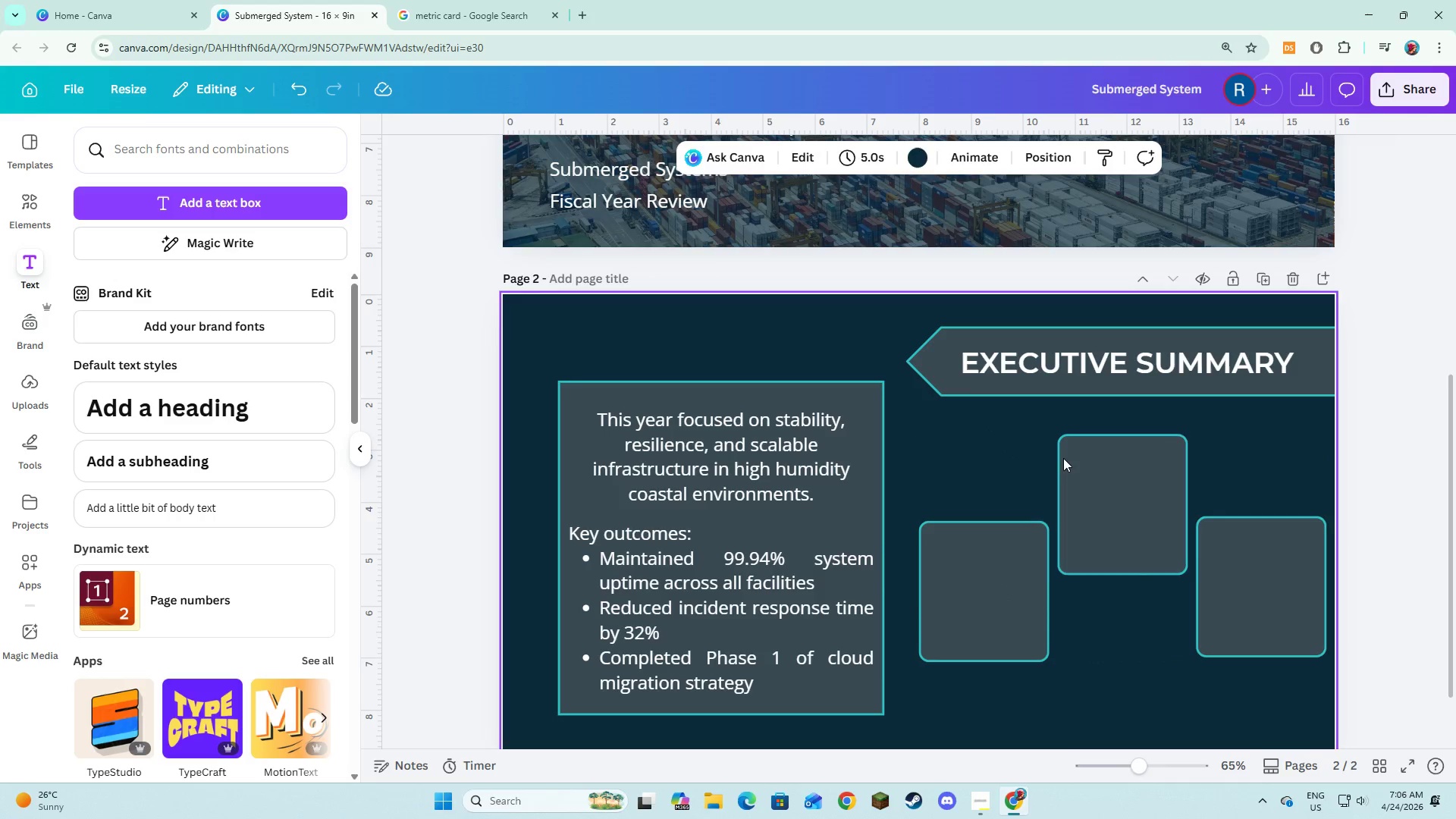 
left_click([1068, 458])
 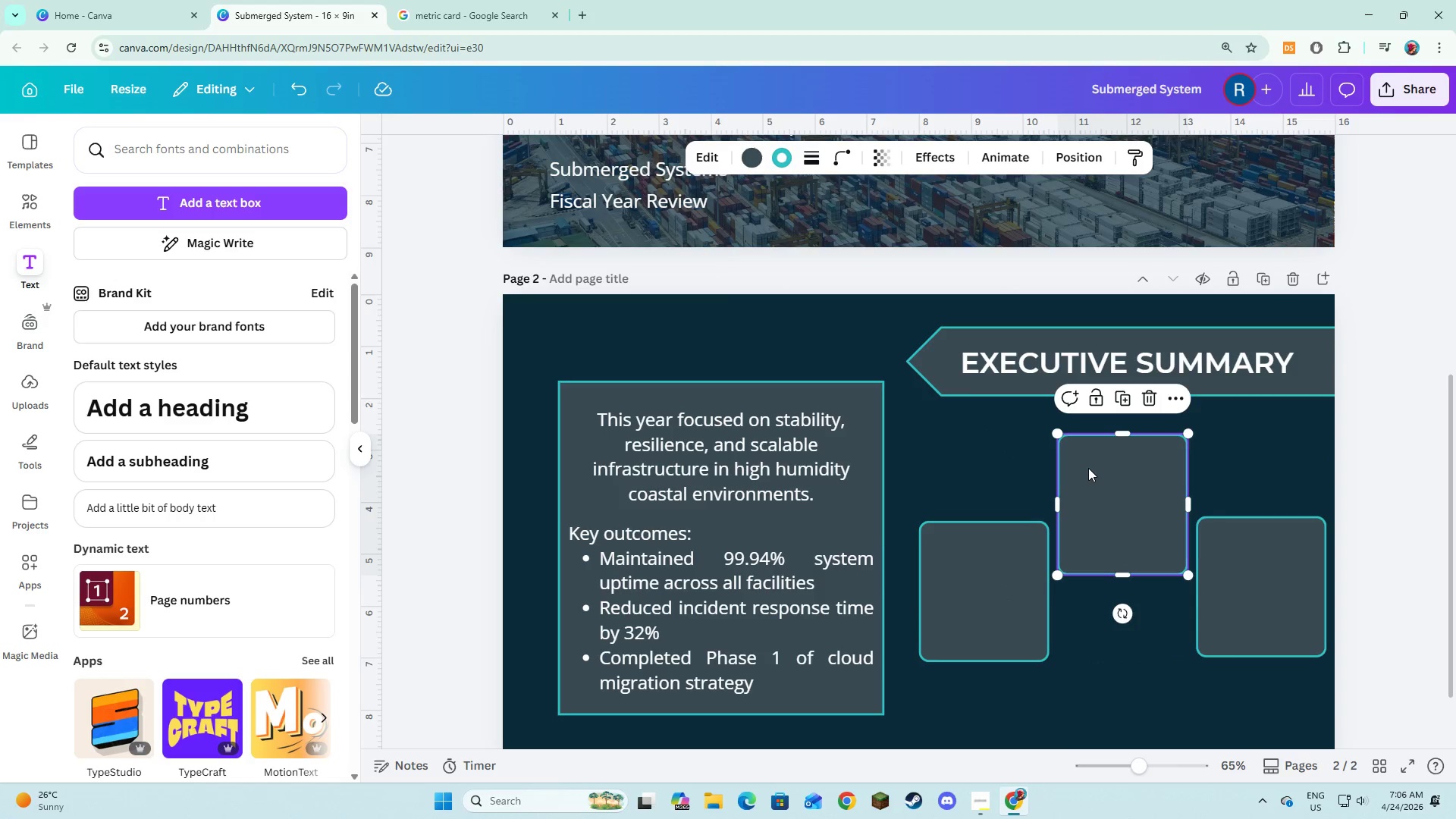 
left_click_drag(start_coordinate=[1087, 468], to_coordinate=[1087, 496])
 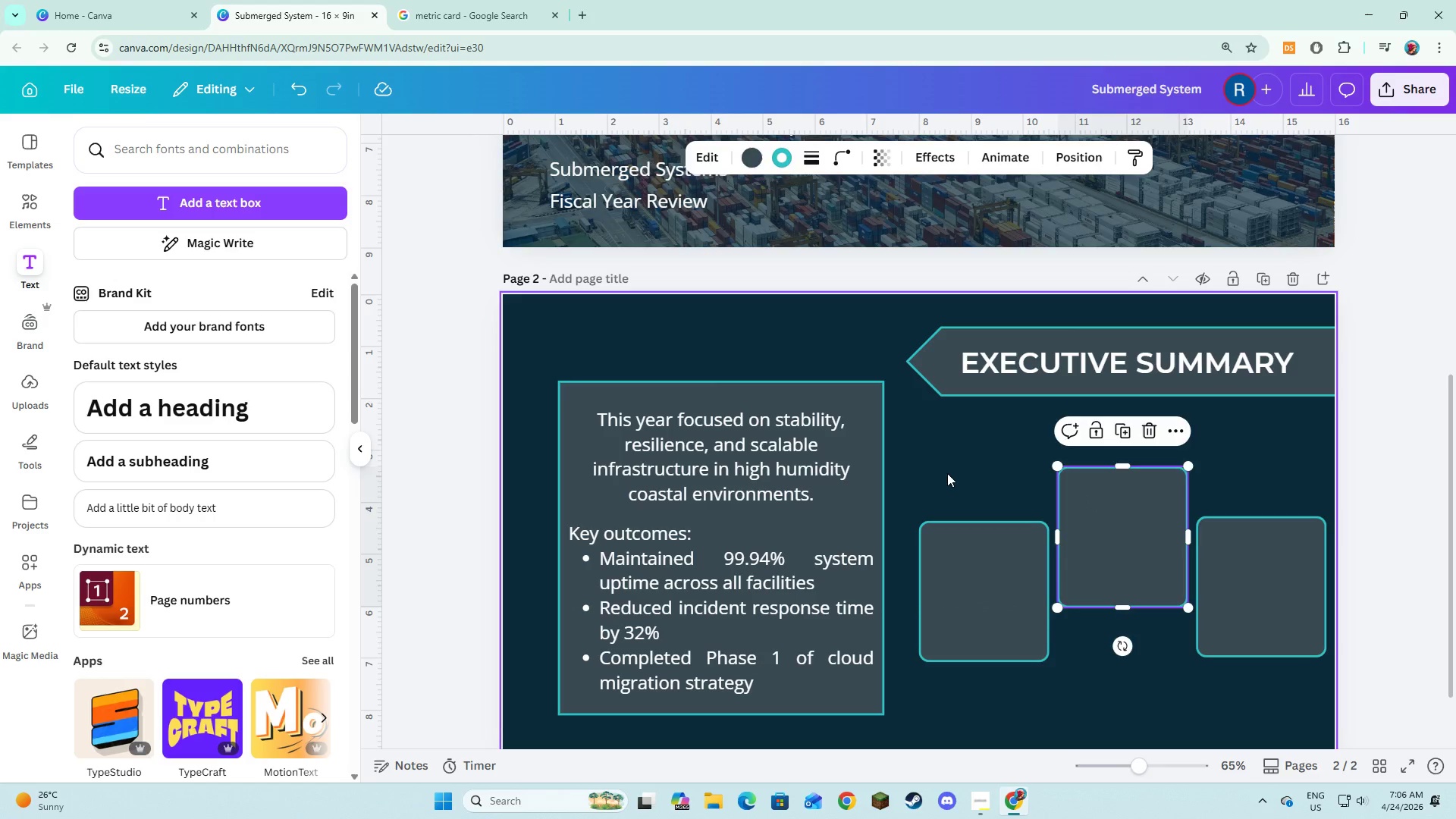 
left_click([947, 473])
 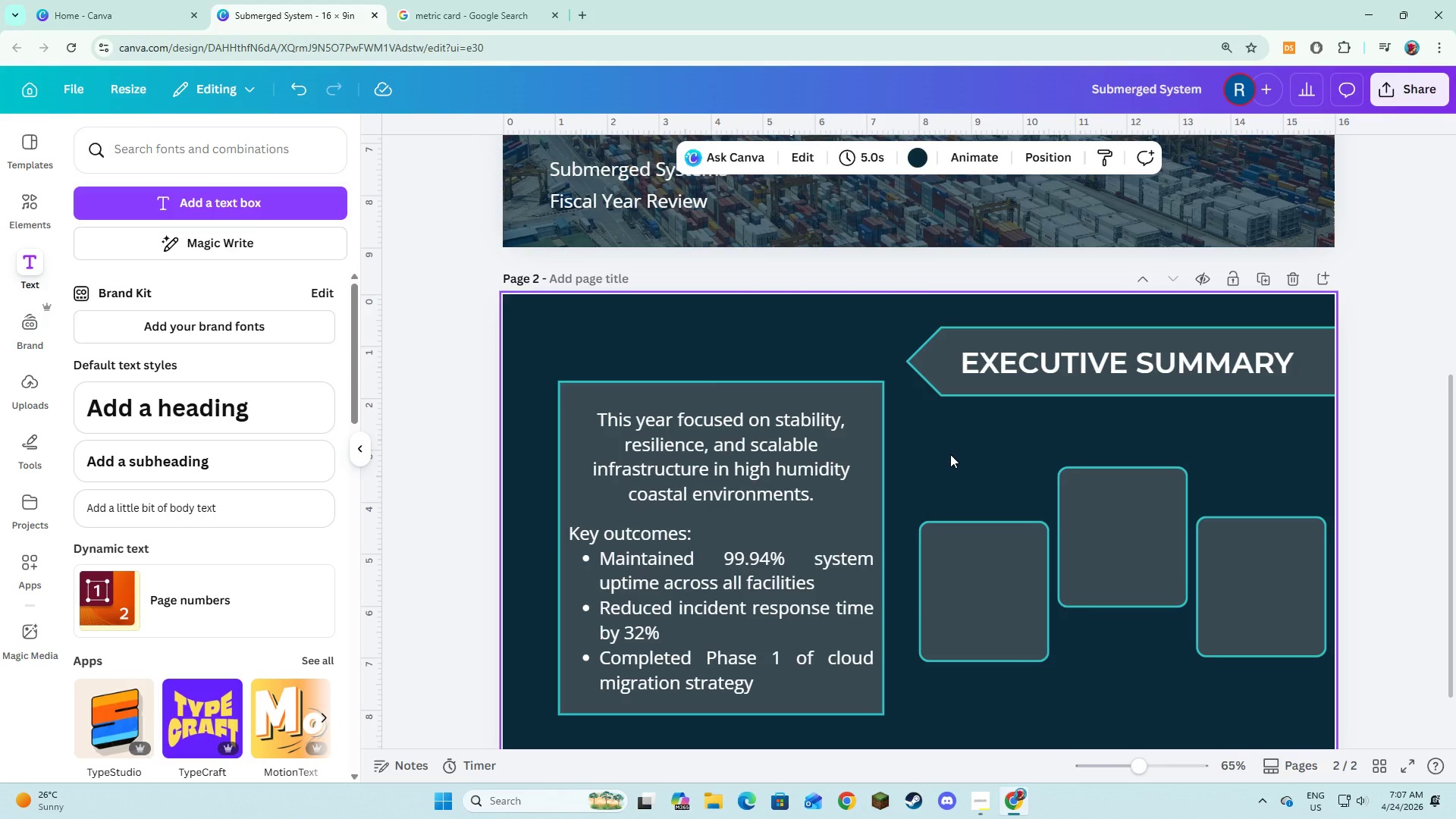 
wait(5.14)
 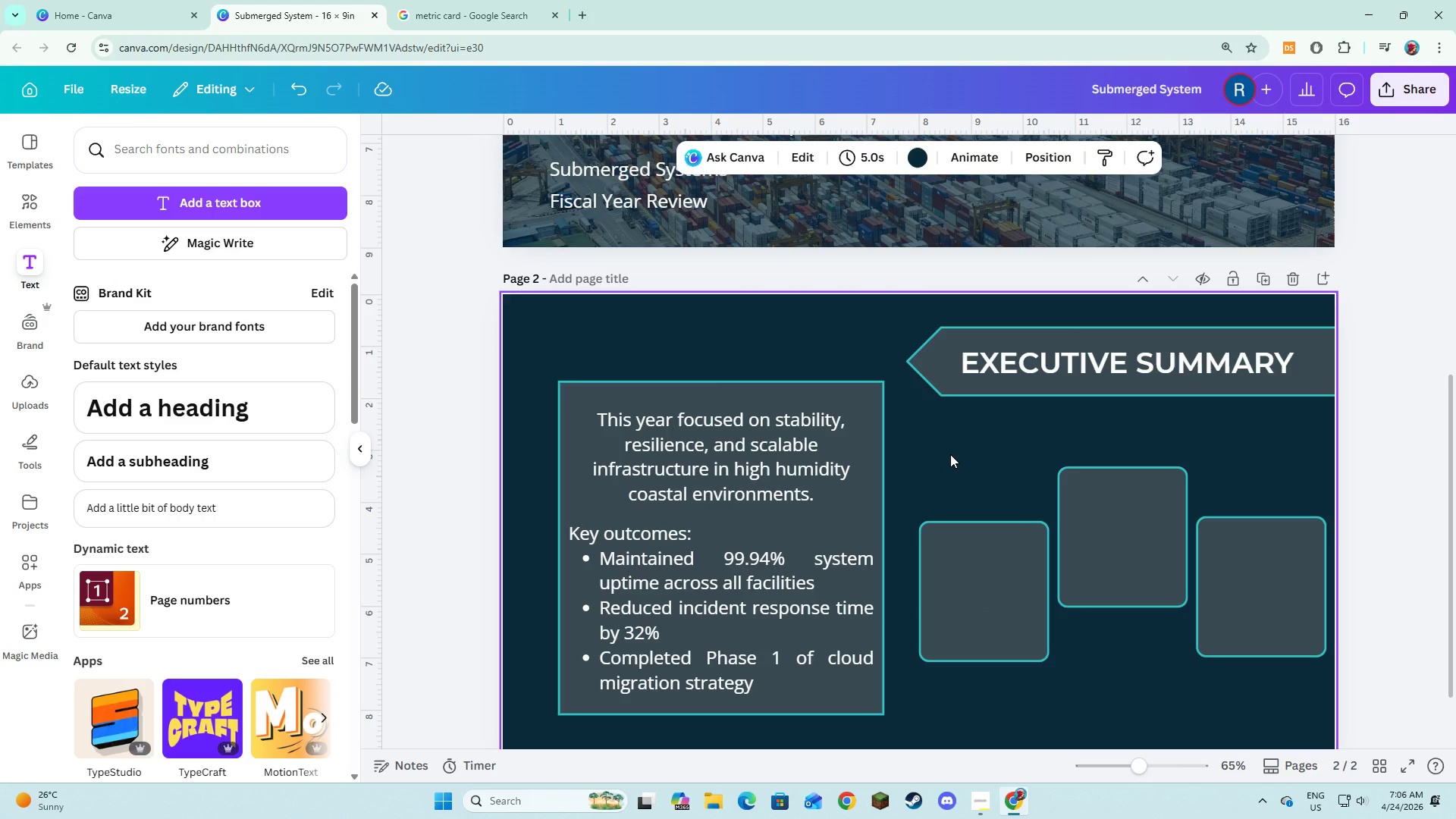 
key(Alt+AltLeft)
 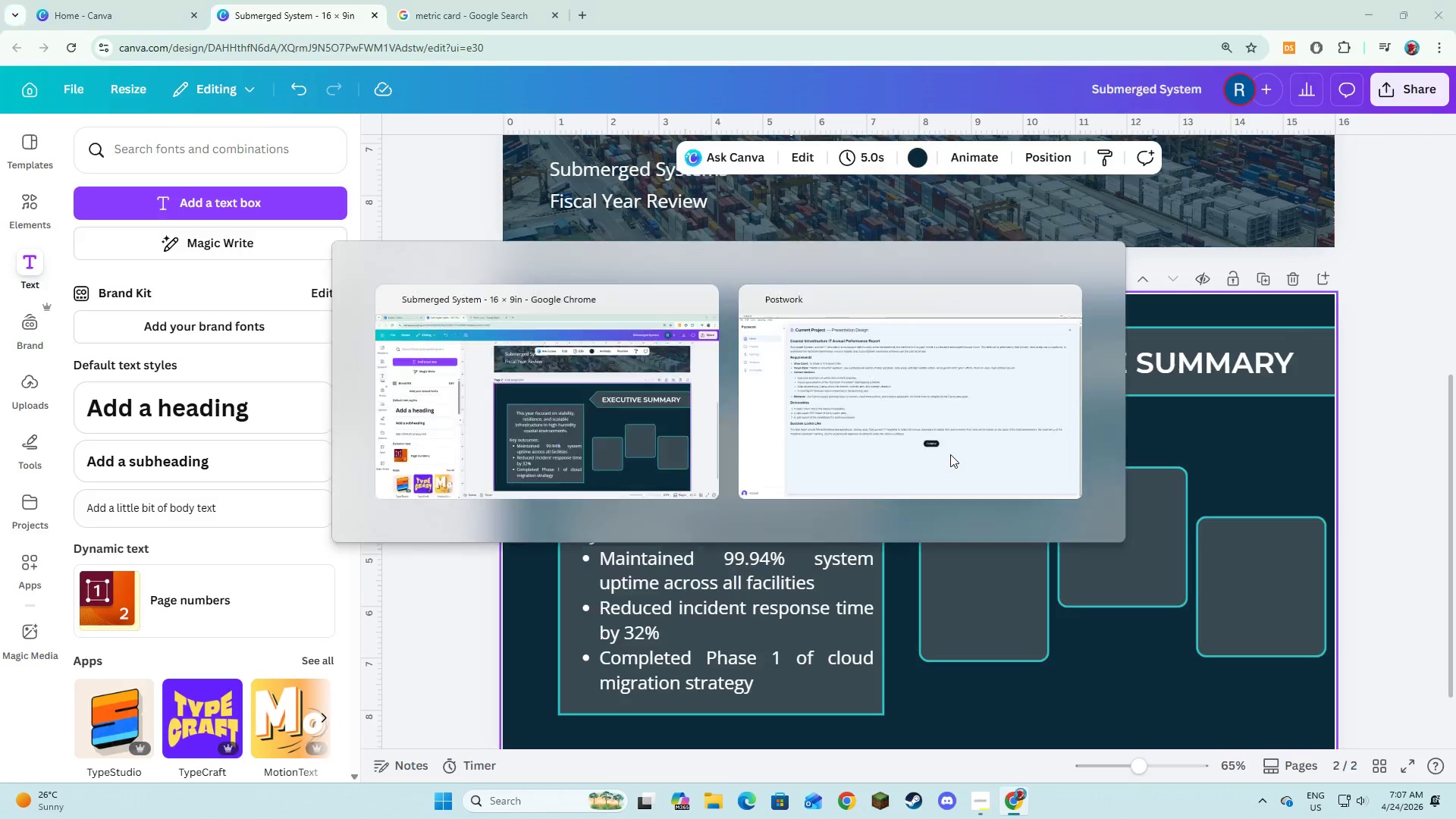 
key(Alt+Tab)